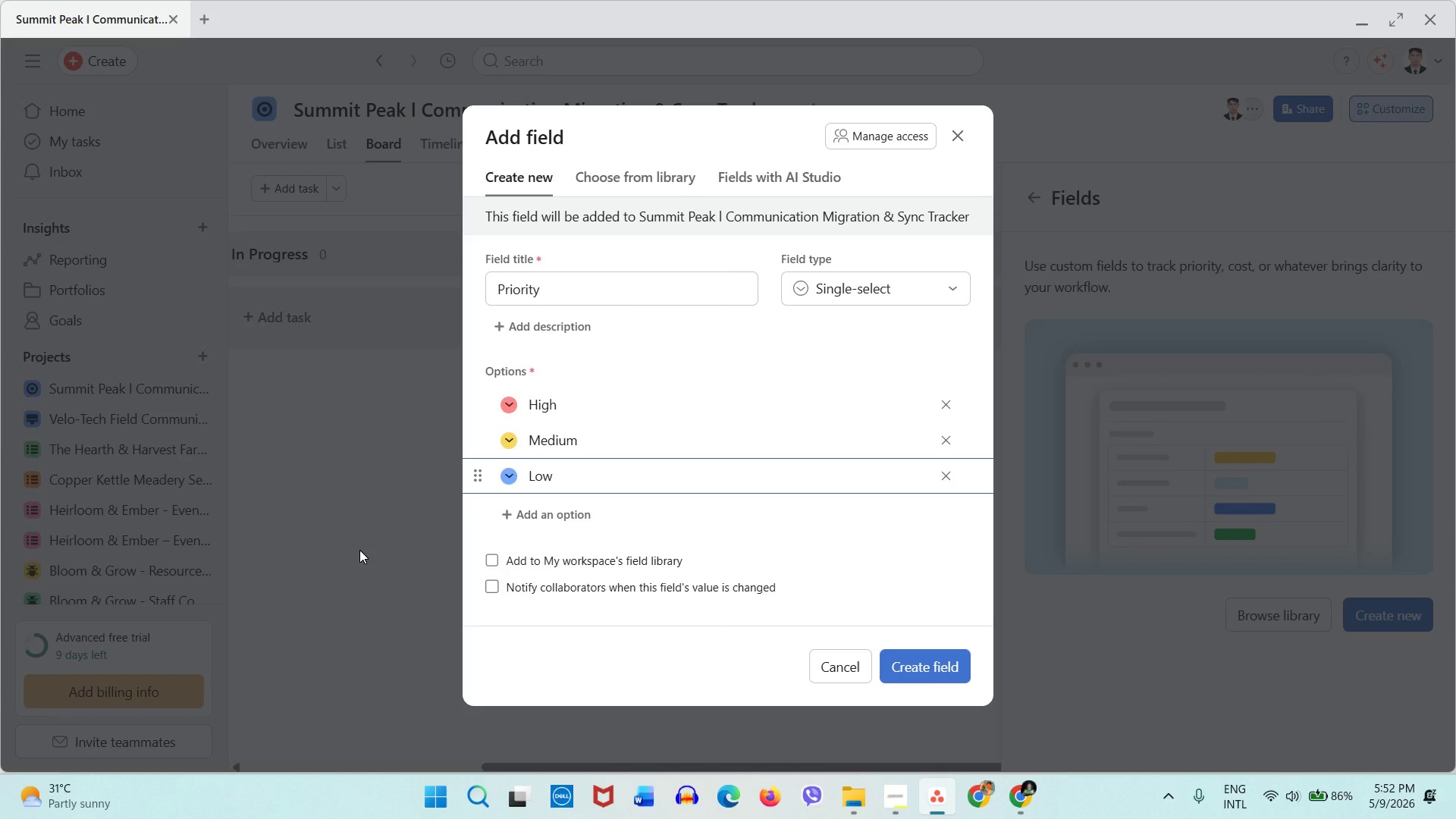 
wait(17.81)
 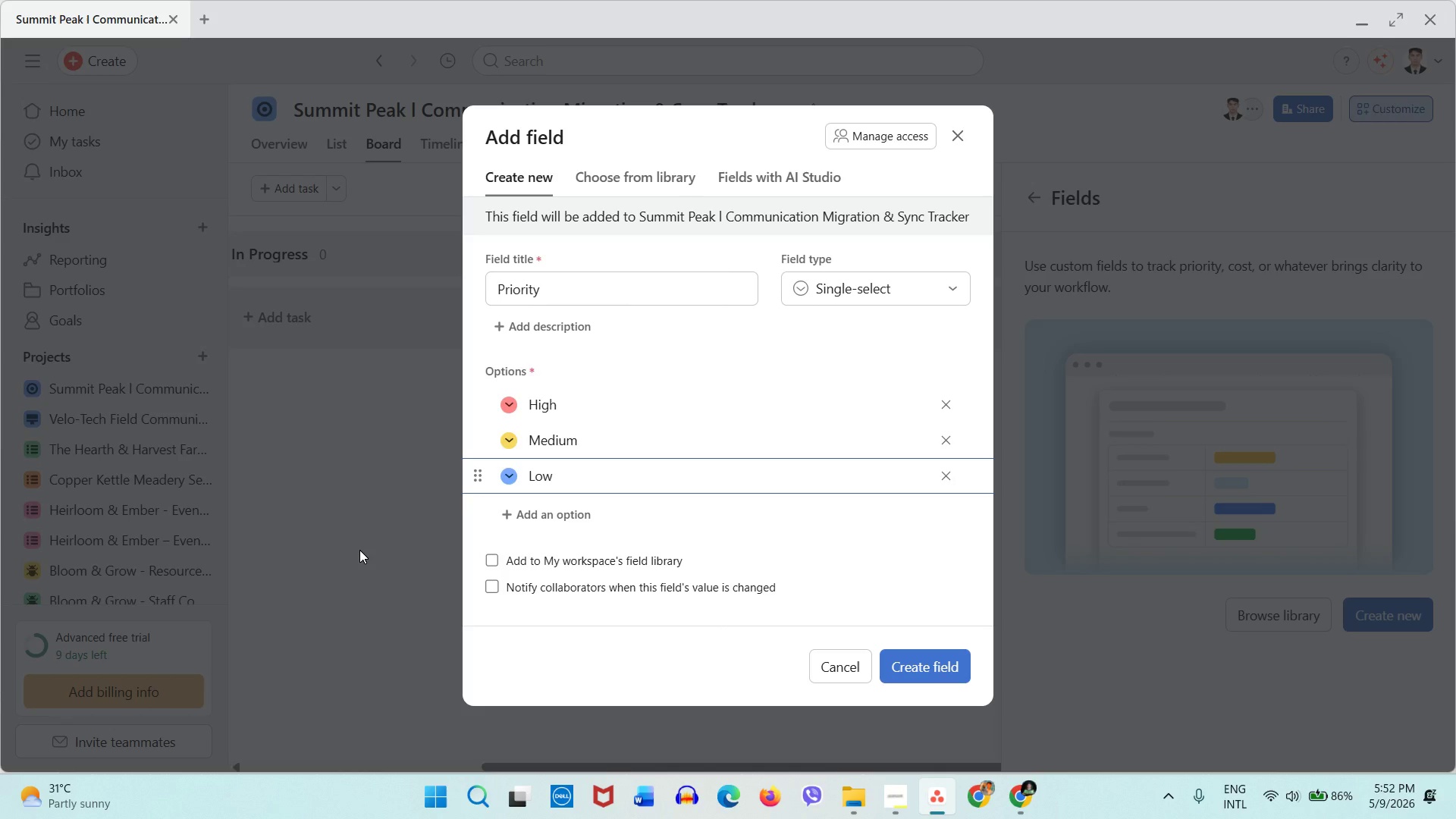 
left_click([903, 658])
 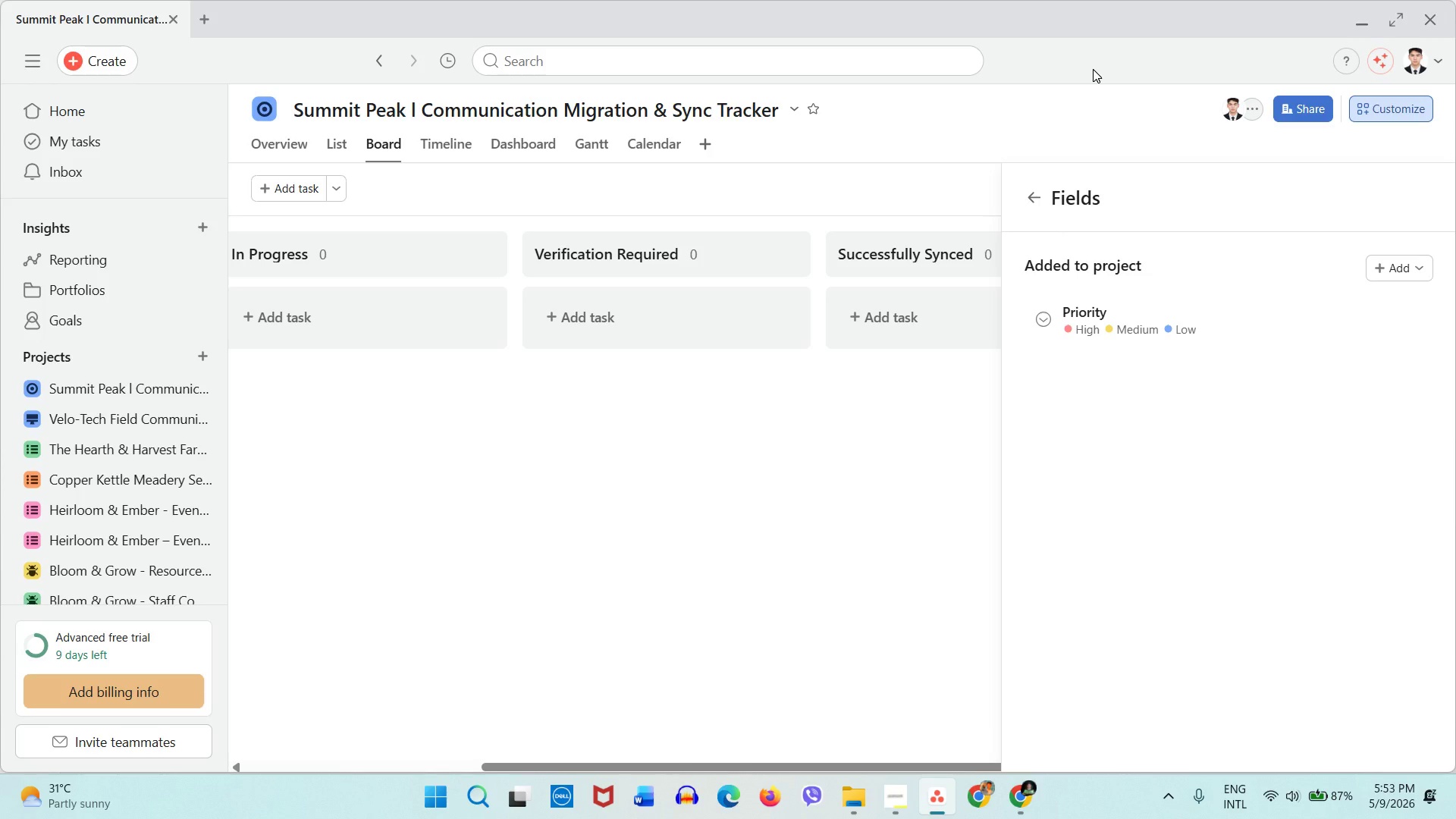 
wait(66.47)
 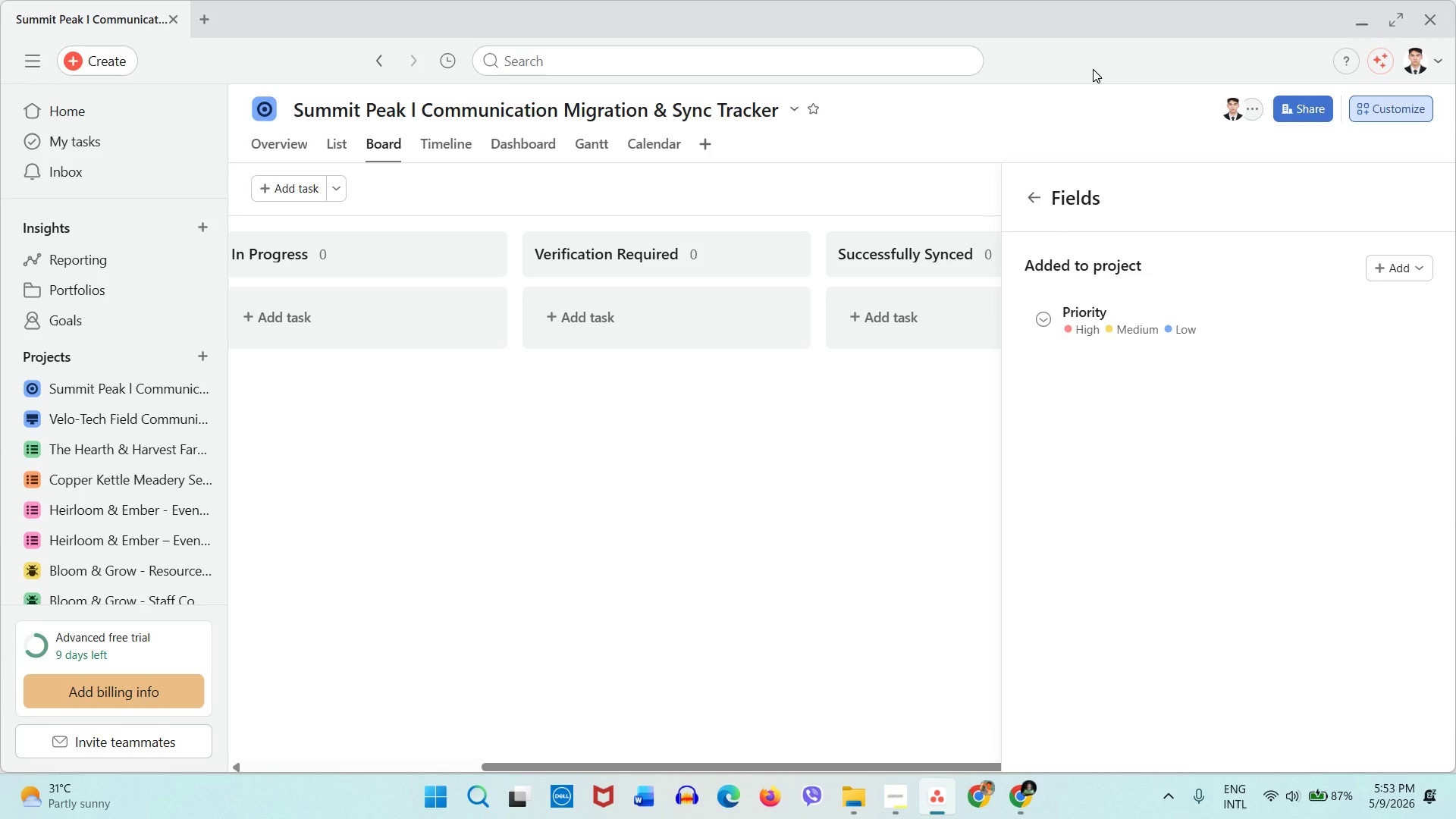 
left_click([1412, 264])
 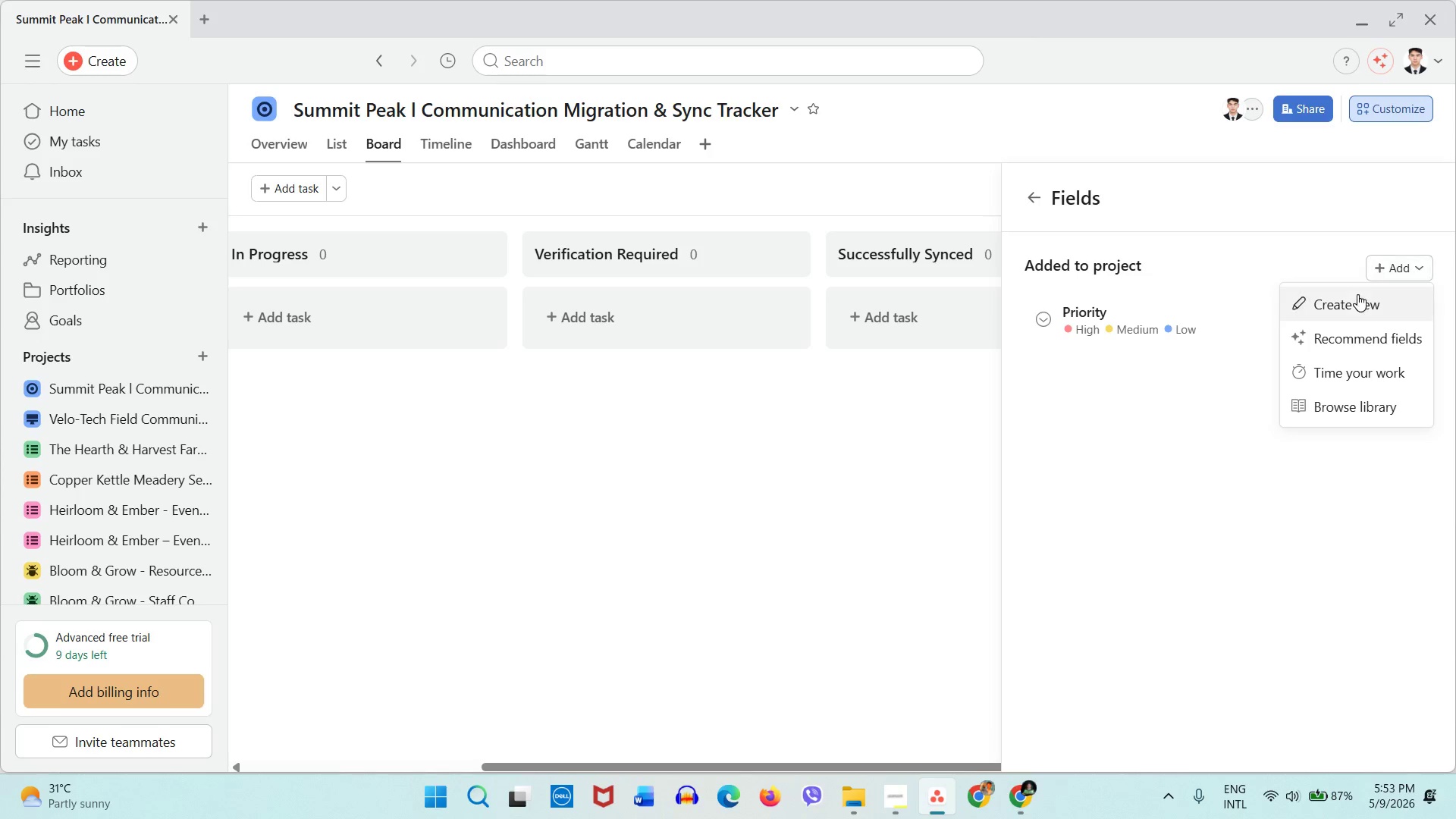 
left_click([1357, 294])
 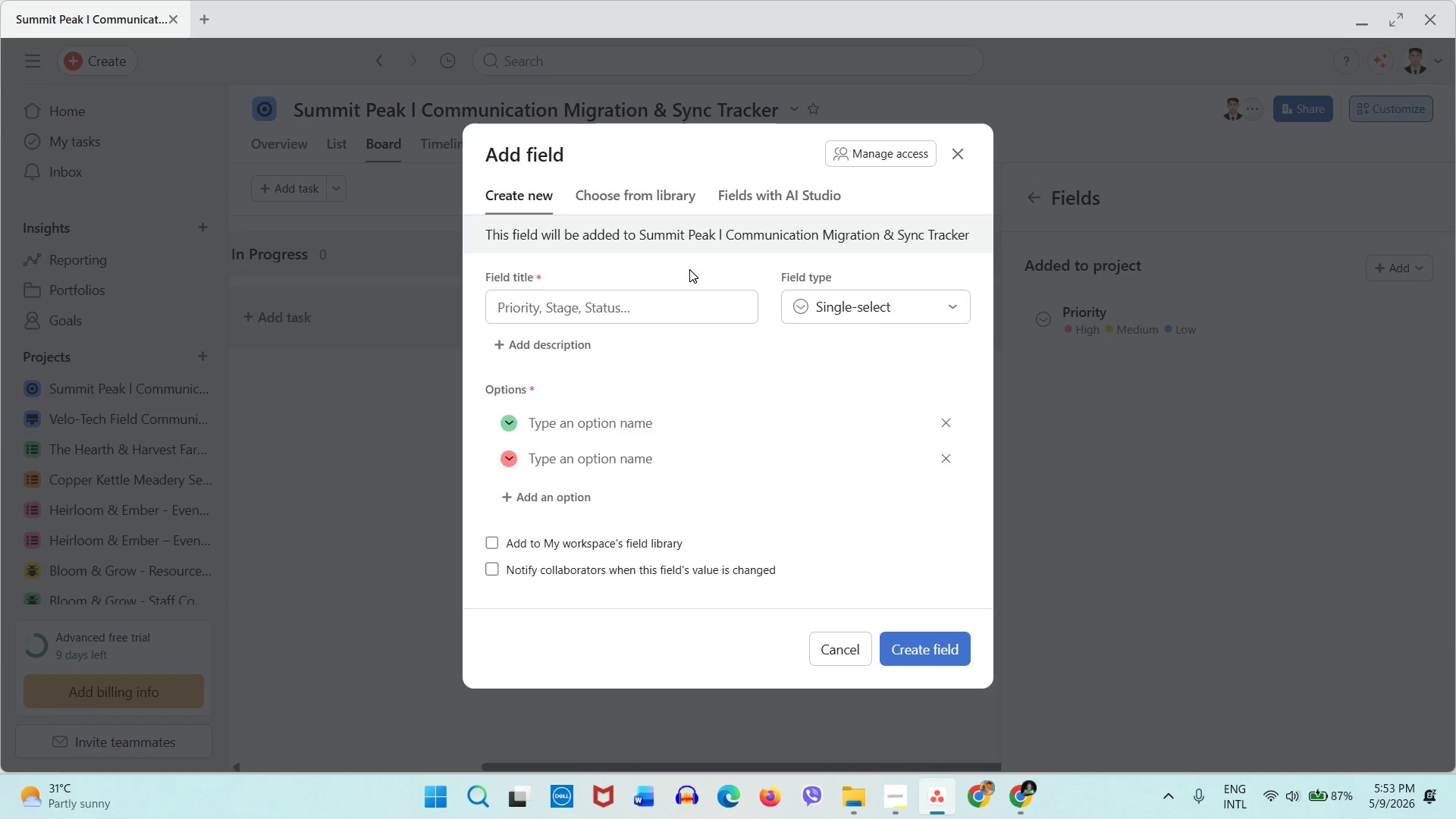 
left_click([664, 300])
 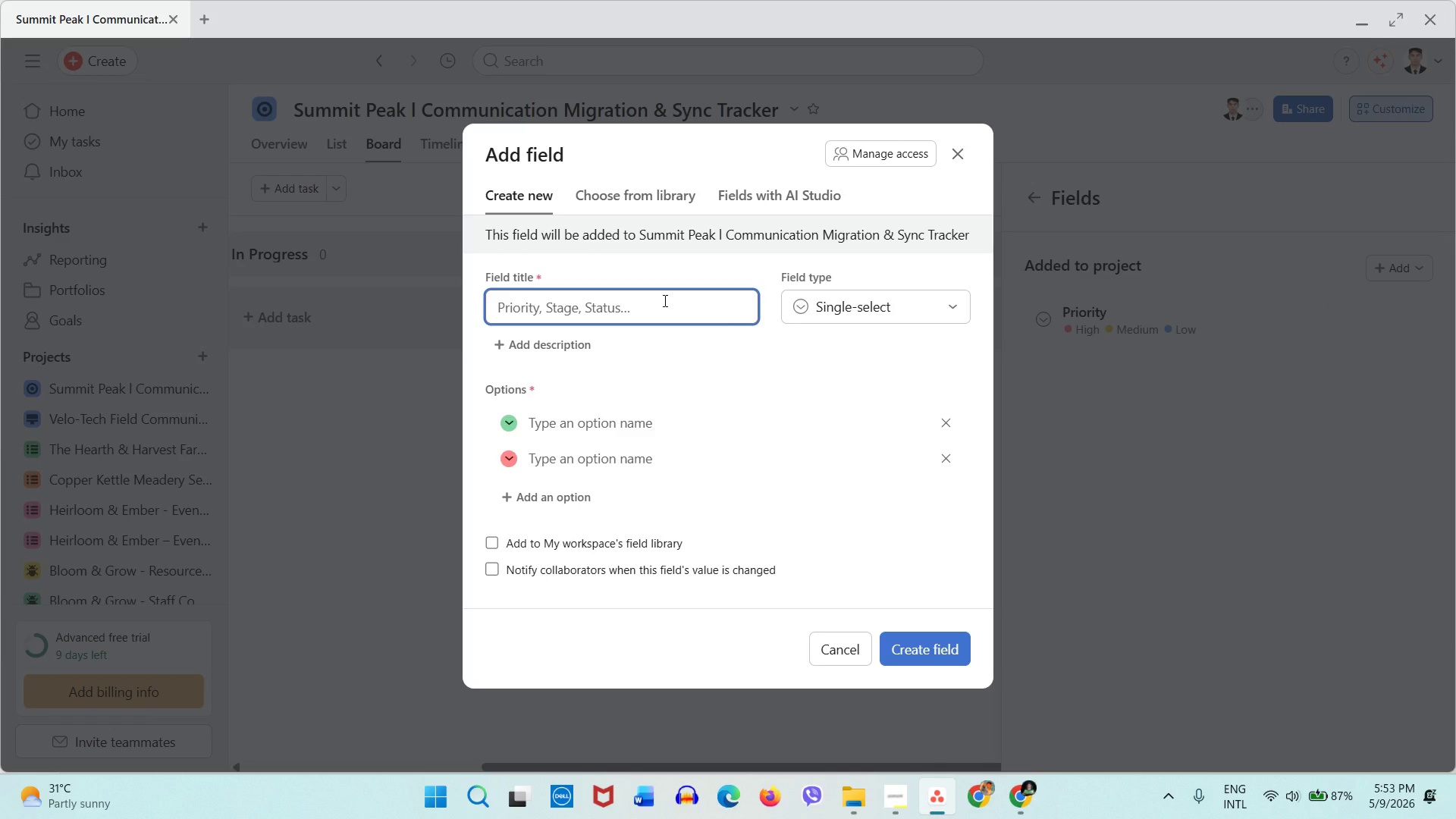 
type(Contact Category)
 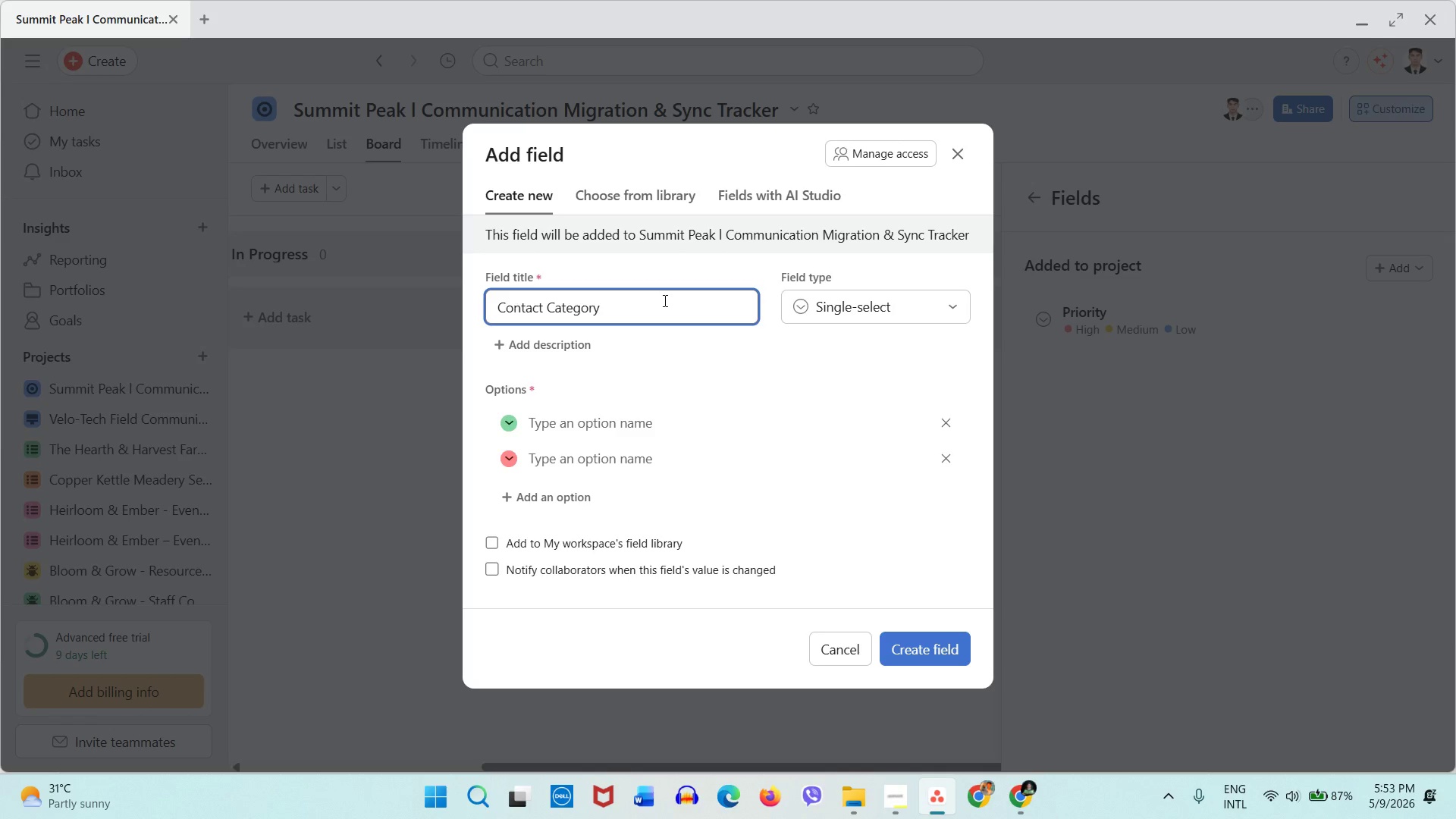 
wait(6.12)
 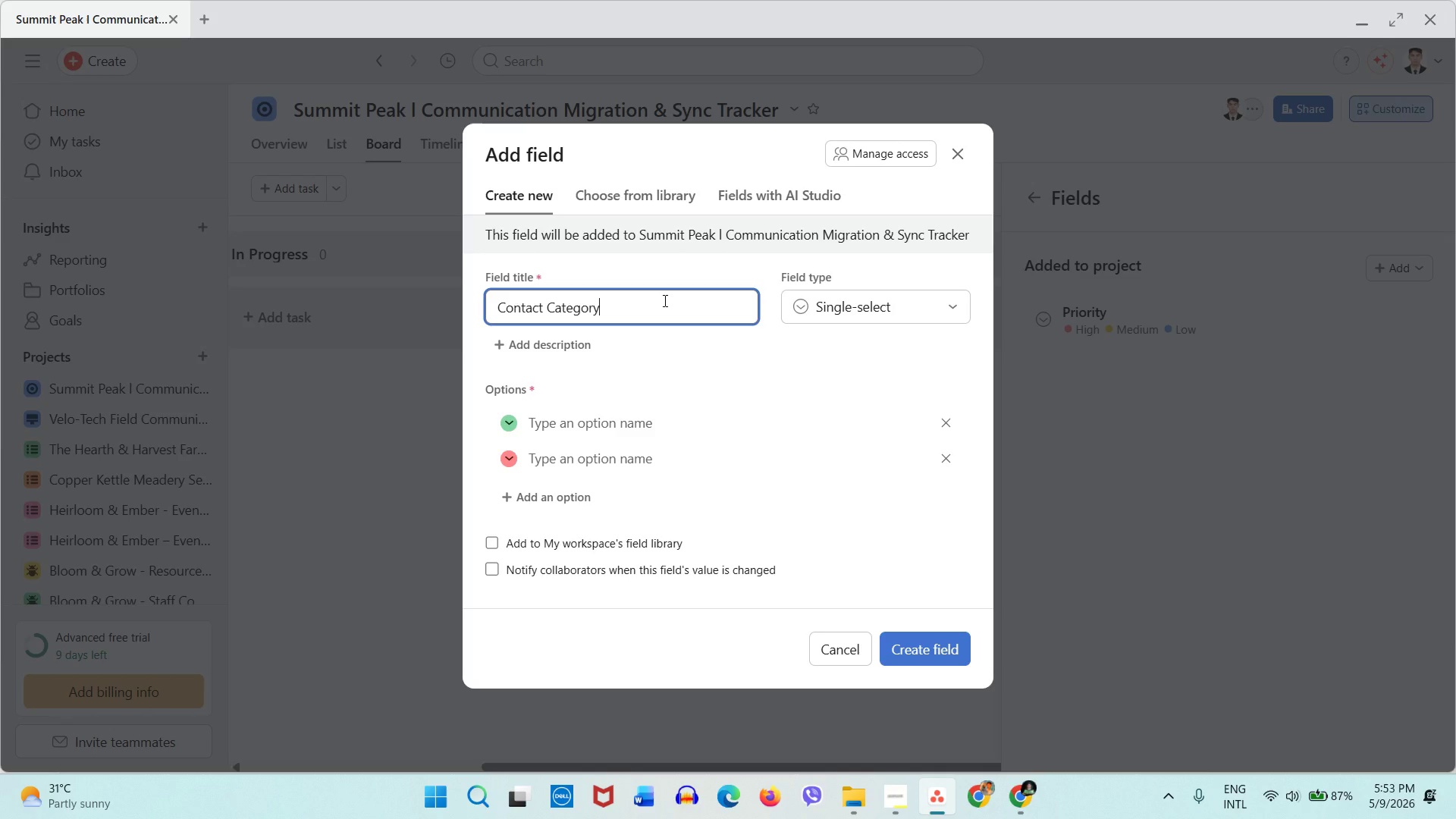 
left_click([610, 432])
 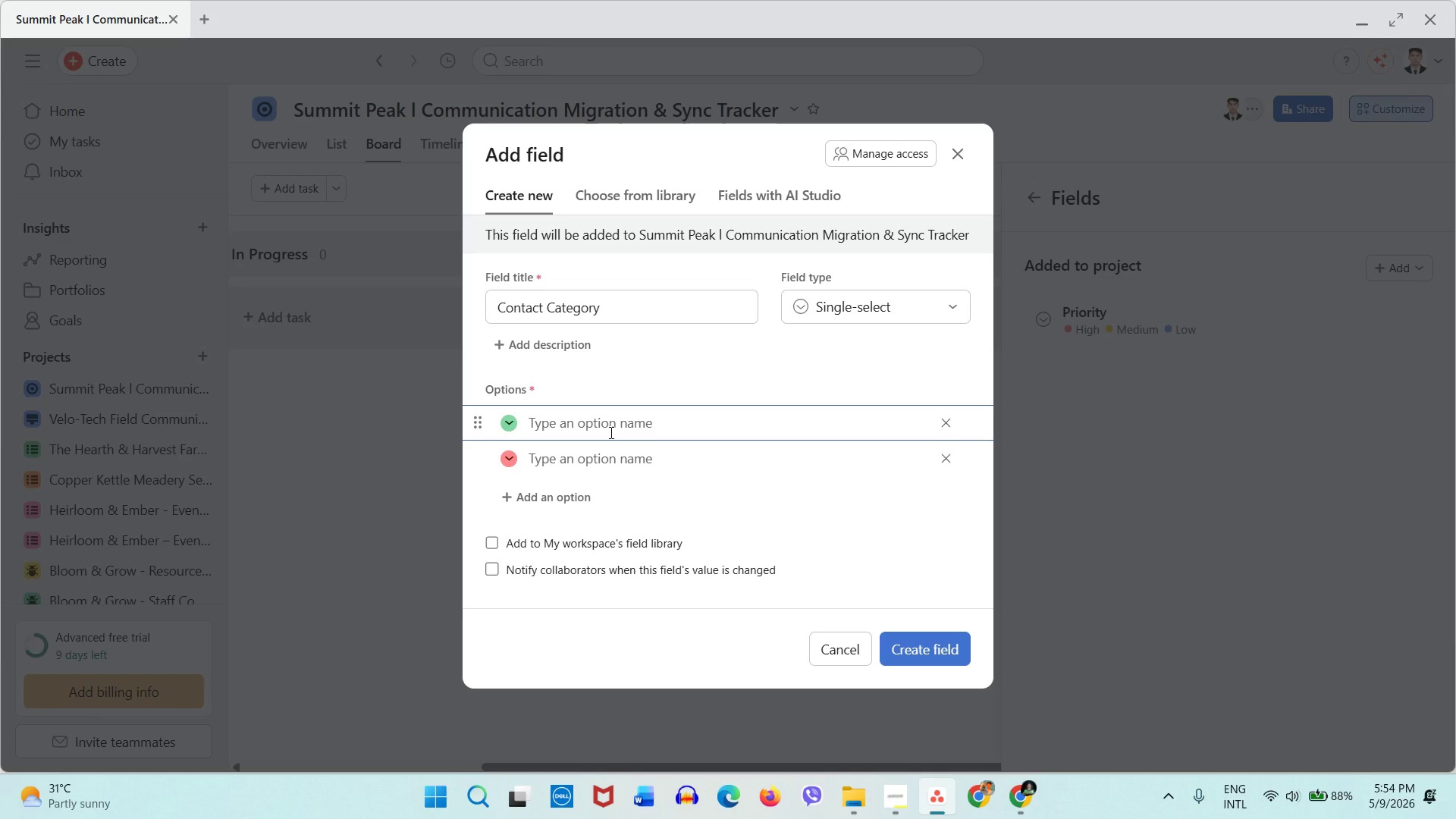 
wait(26.8)
 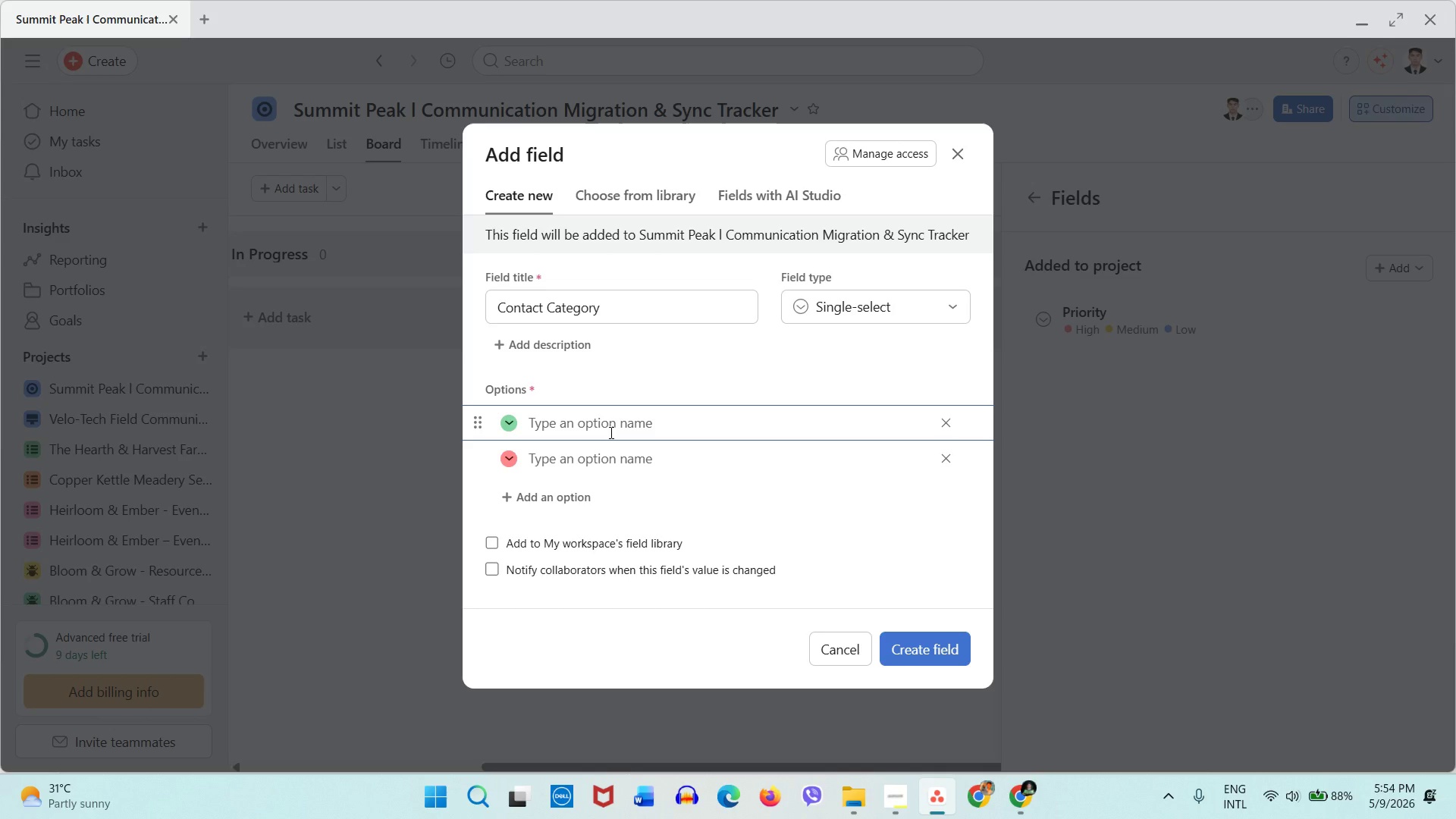 
left_click([610, 432])
 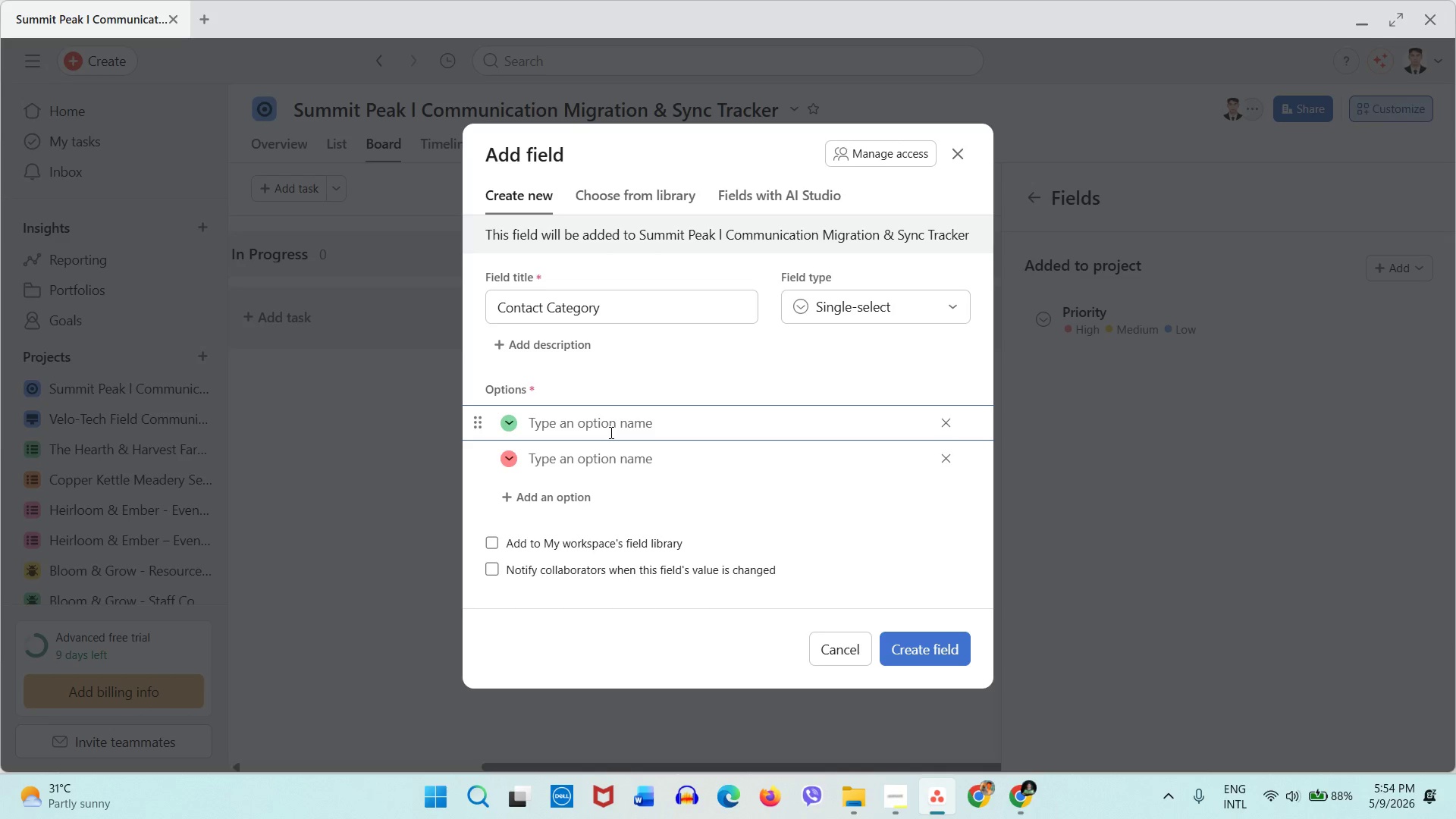 
type(Executive Client)
 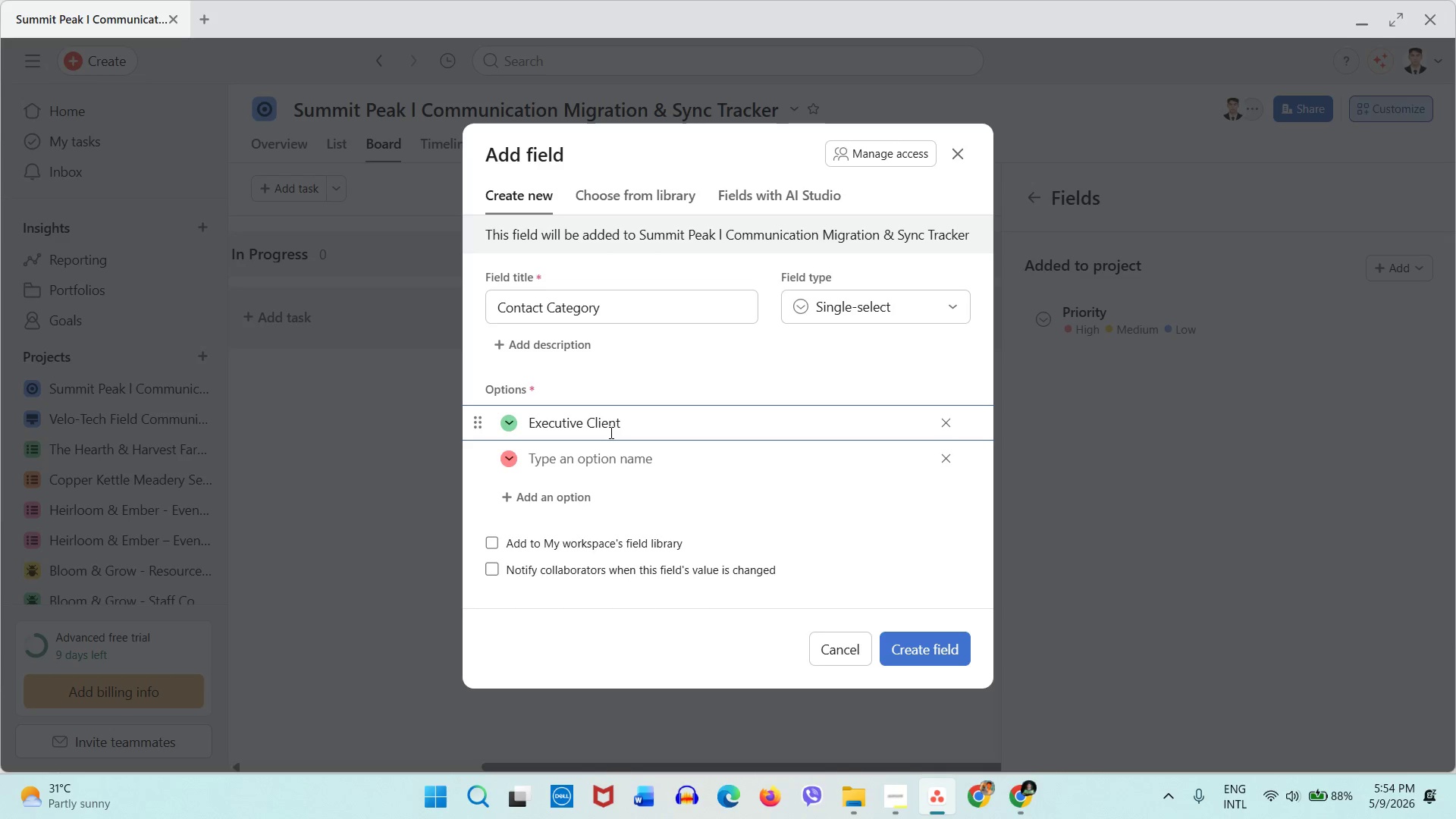 
key(ArrowDown)
 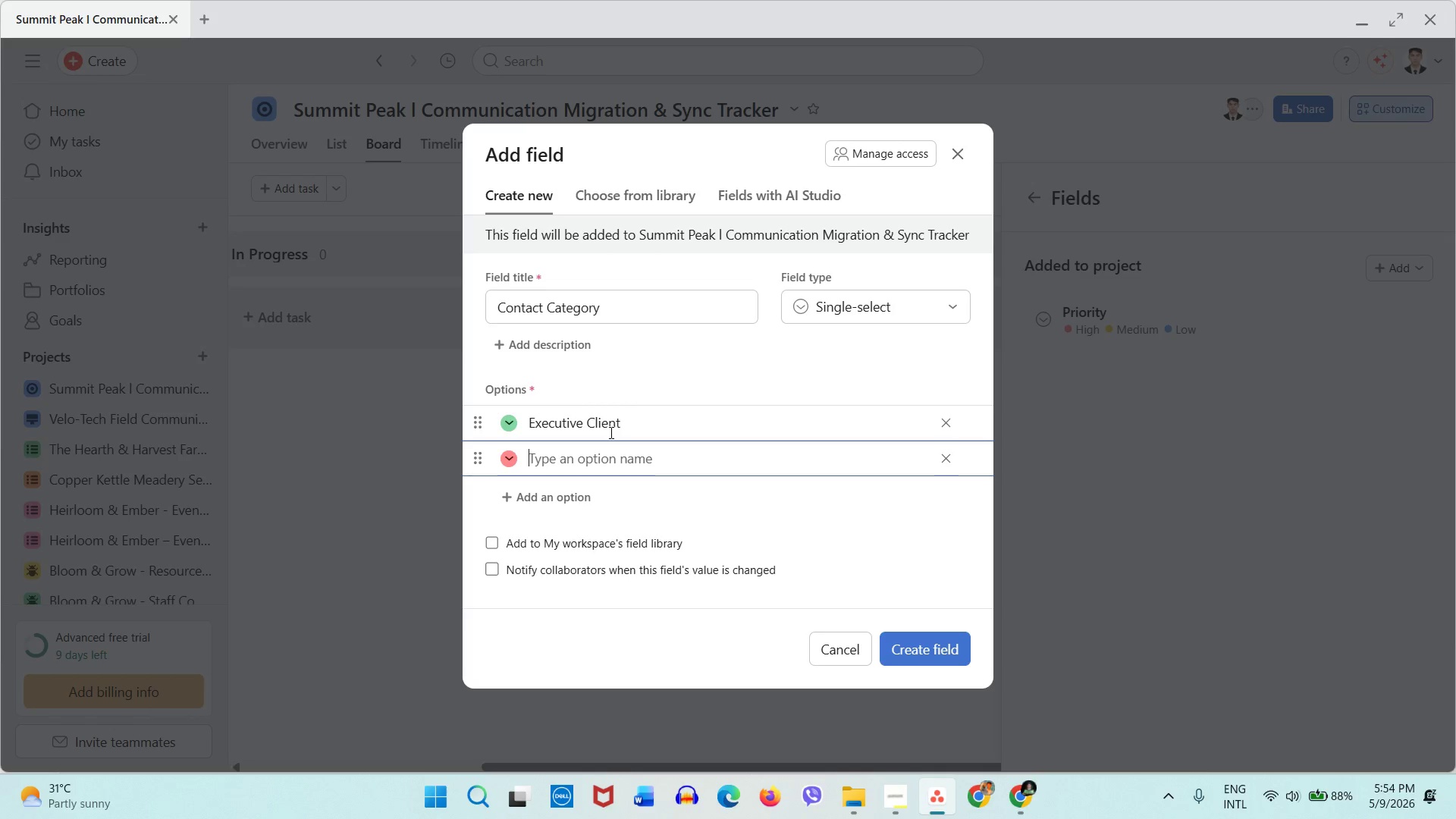 
type(Board Member)
 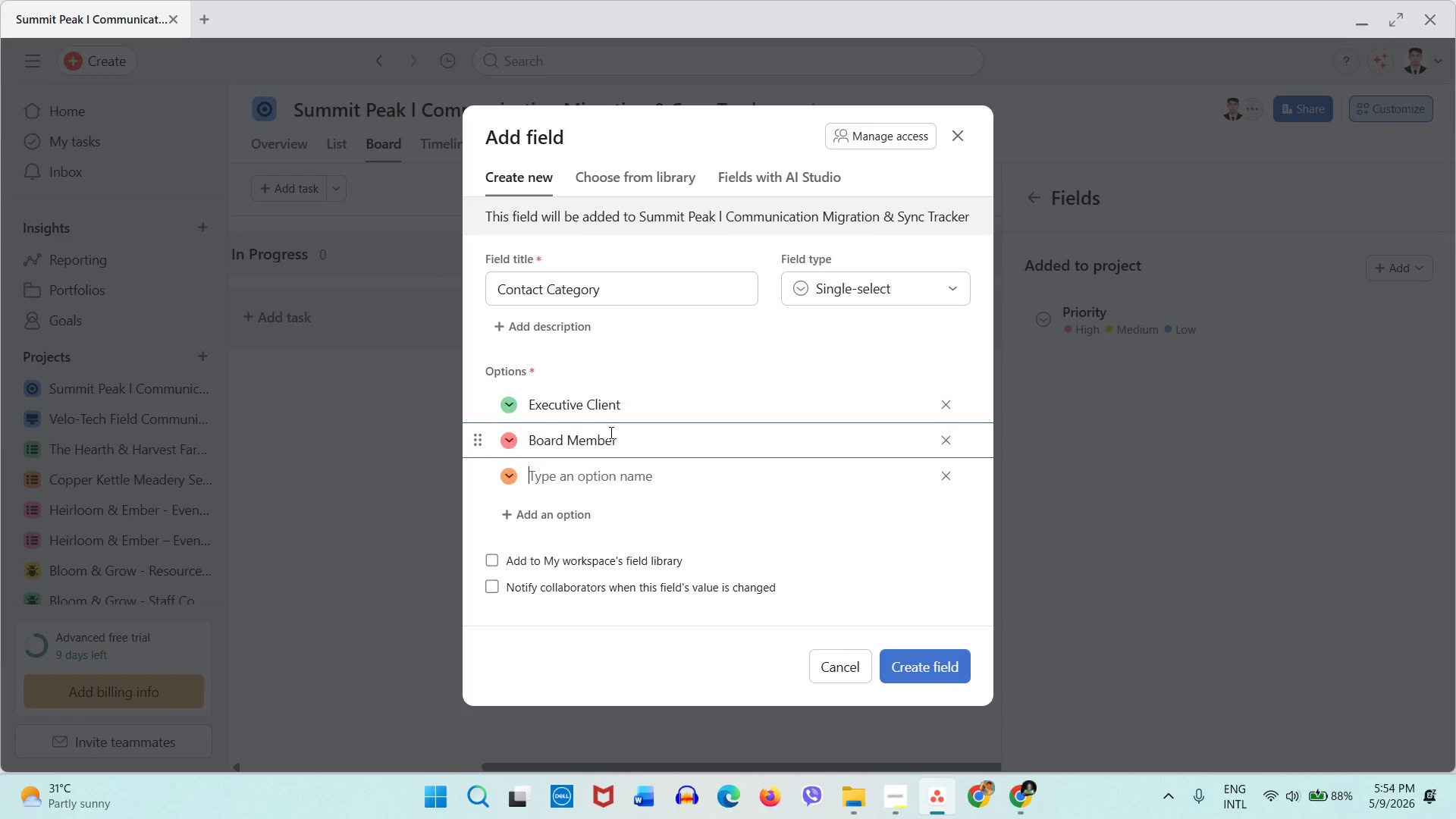 
key(Enter)
 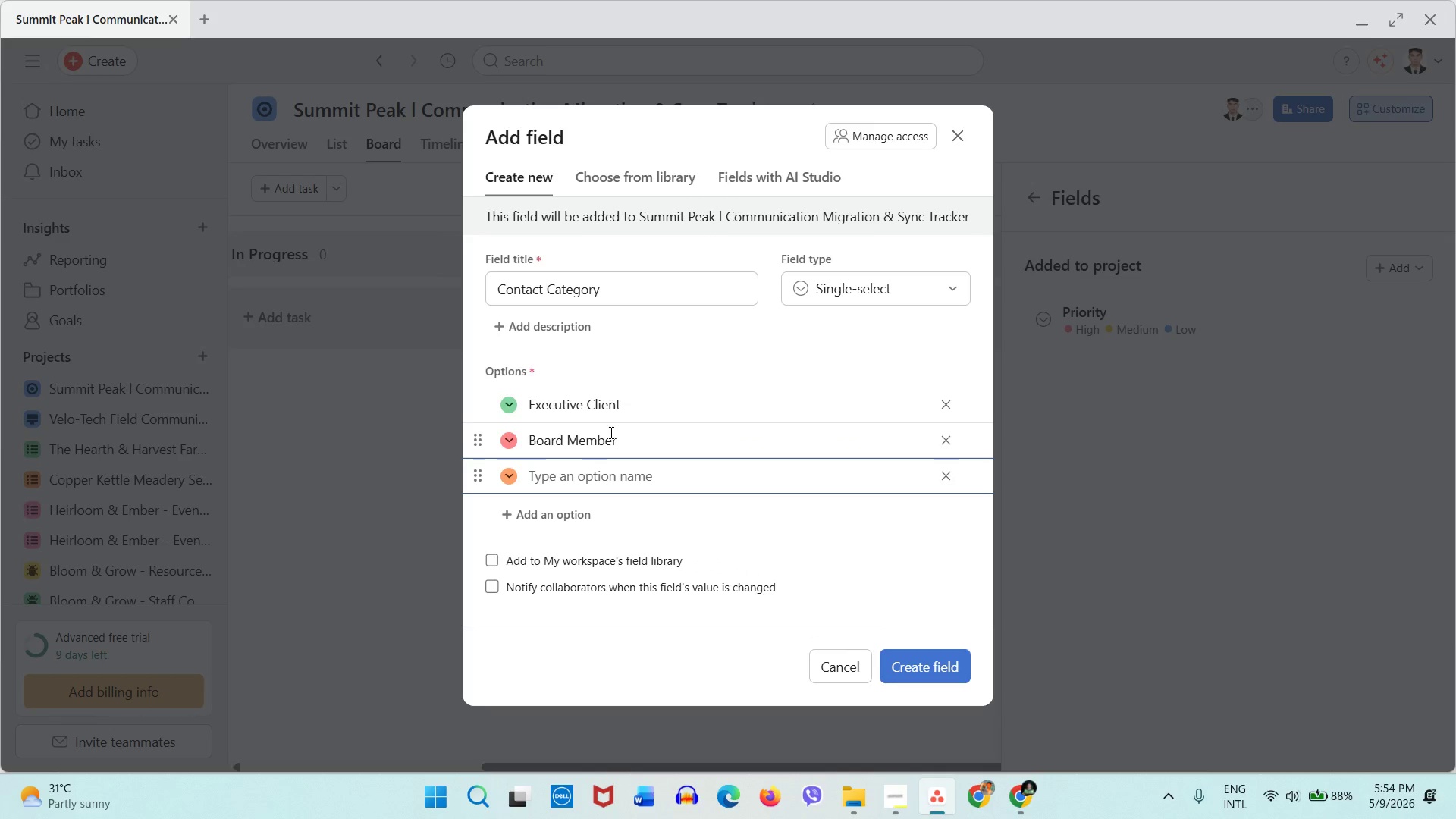 
type(Vendor)
 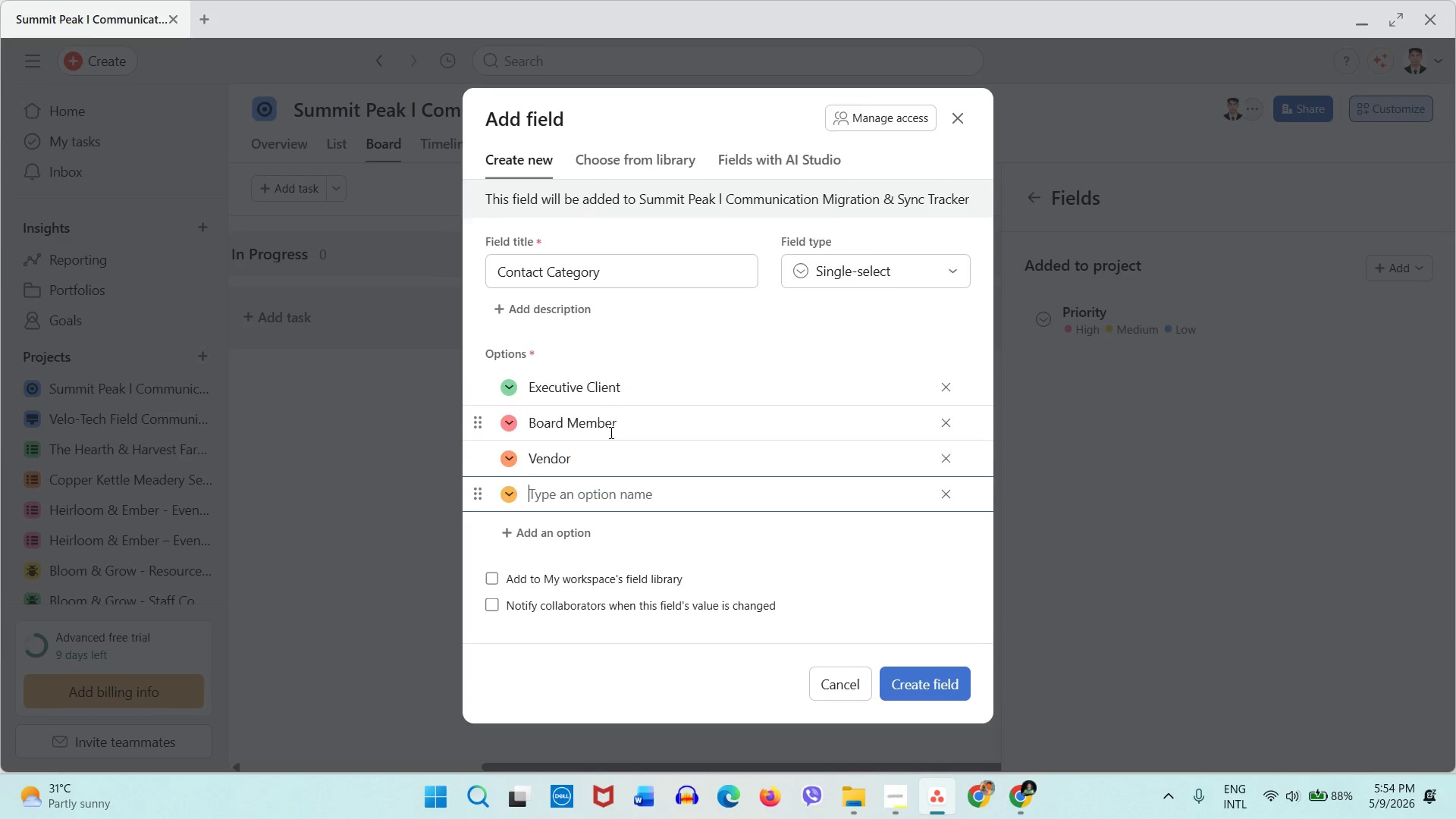 
key(Enter)
 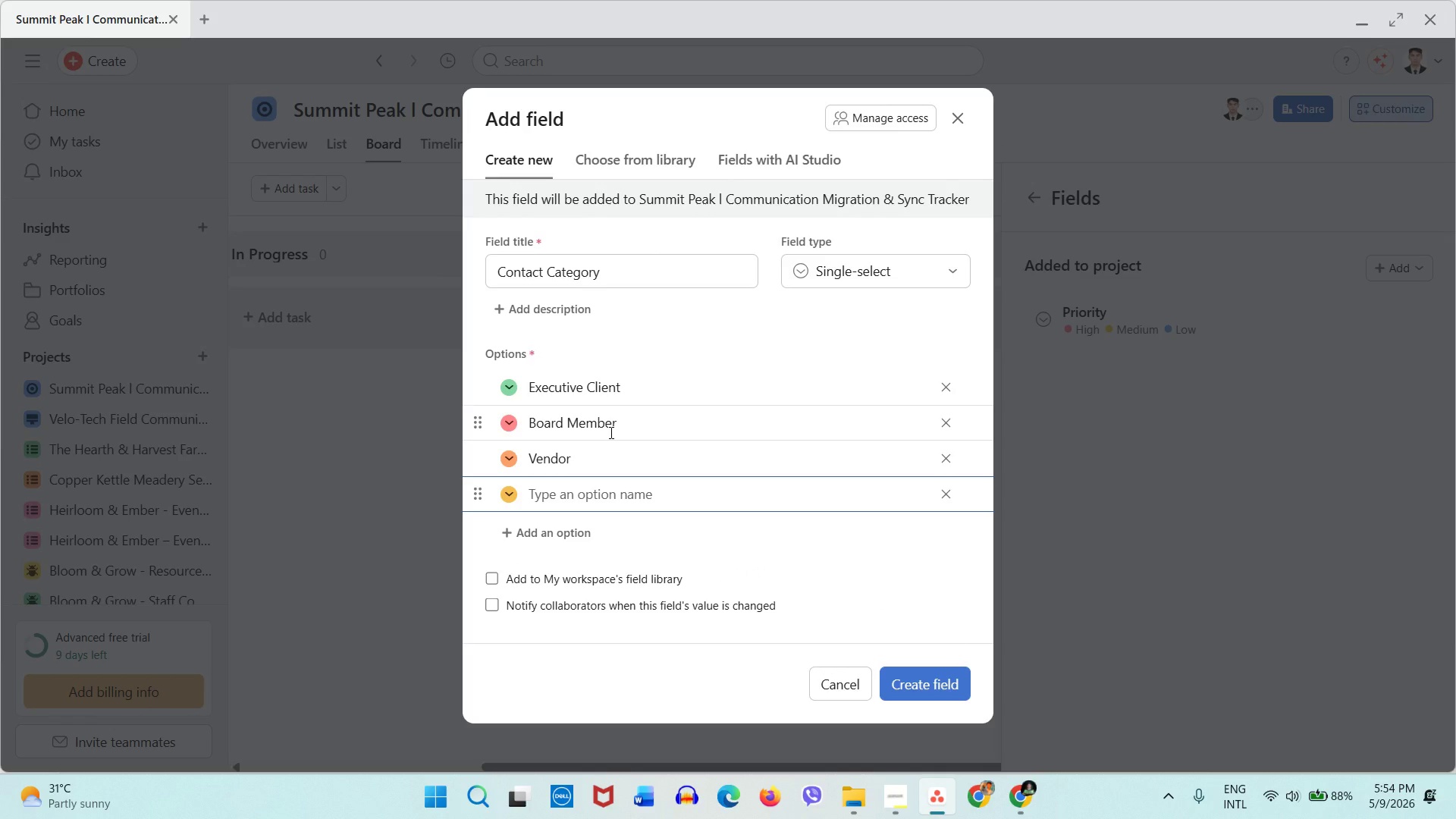 
type(Strage)
key(Backspace)
key(Backspace)
type(tegy Partmer)
key(Backspace)
key(Backspace)
key(Backspace)
type(ner)
 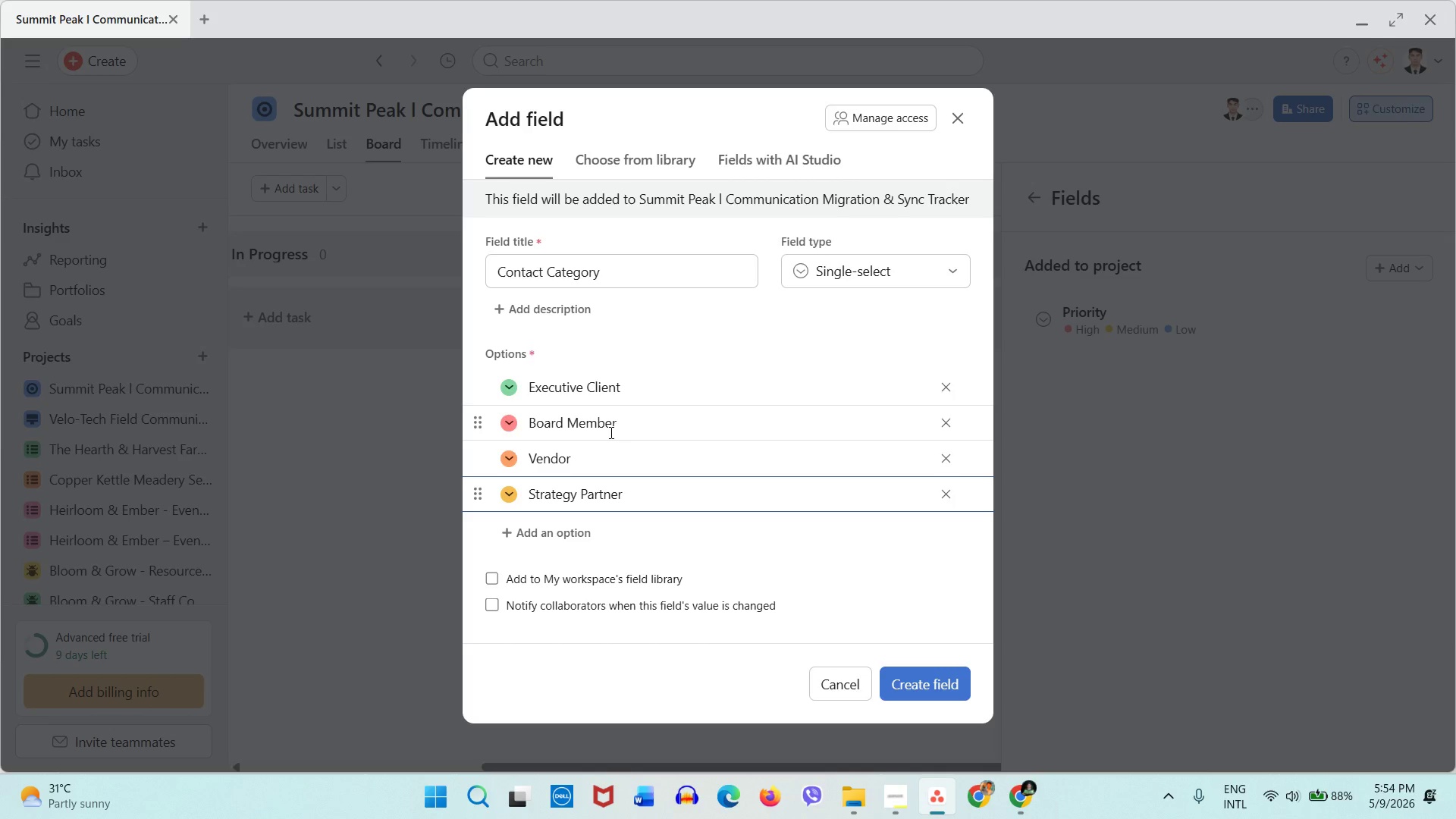 
wait(12.88)
 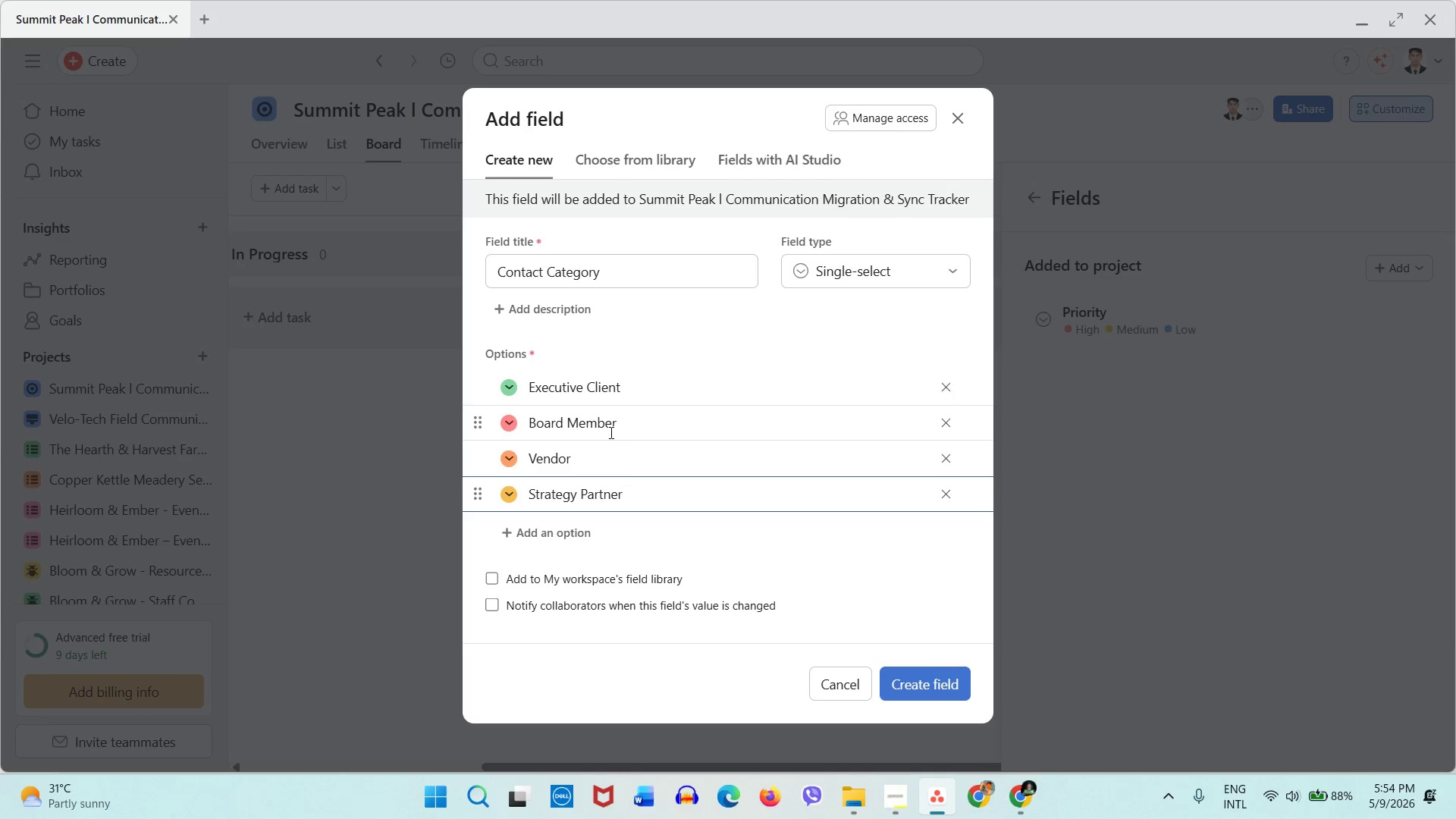 
left_click([513, 394])
 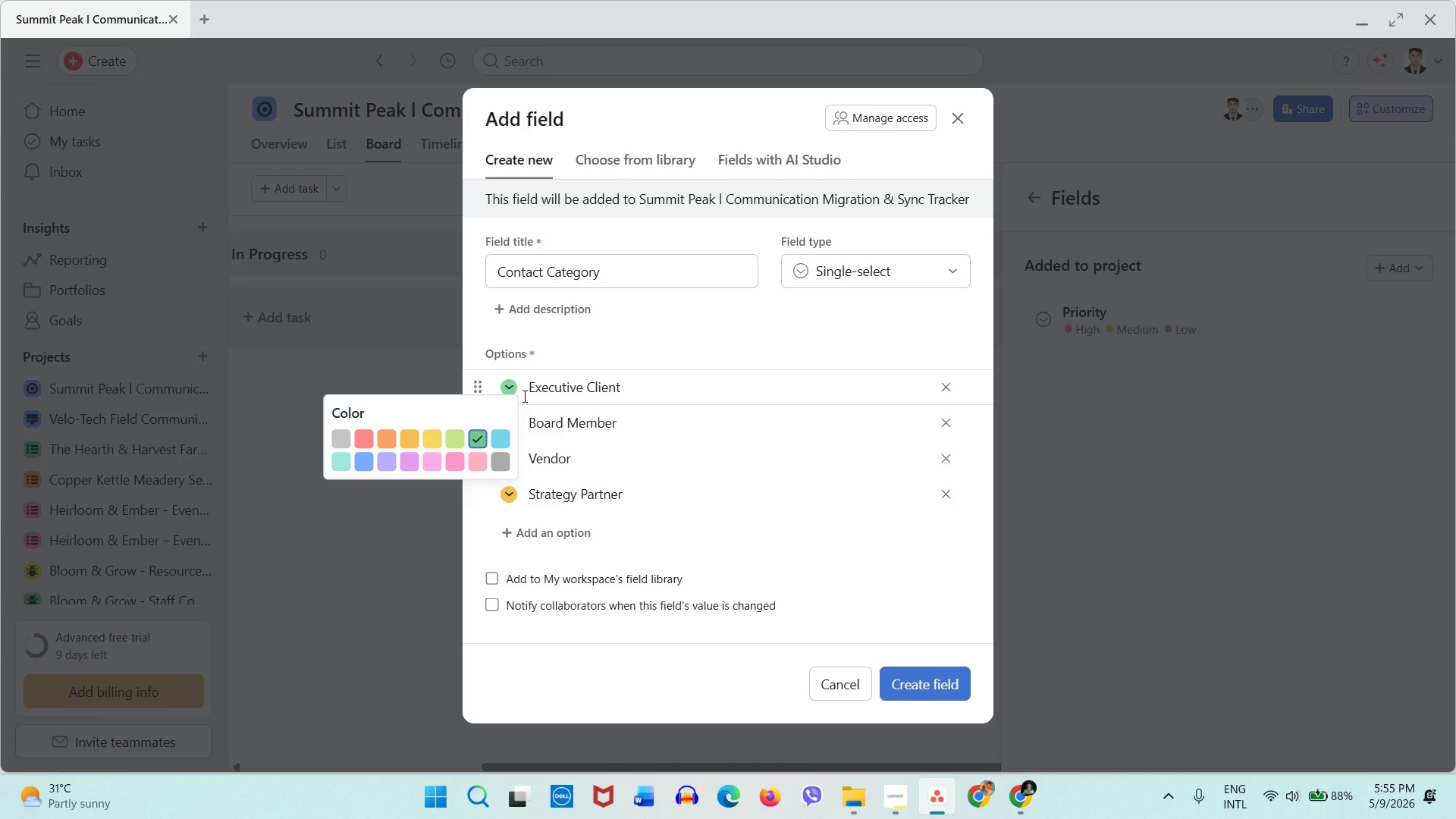 
wait(45.38)
 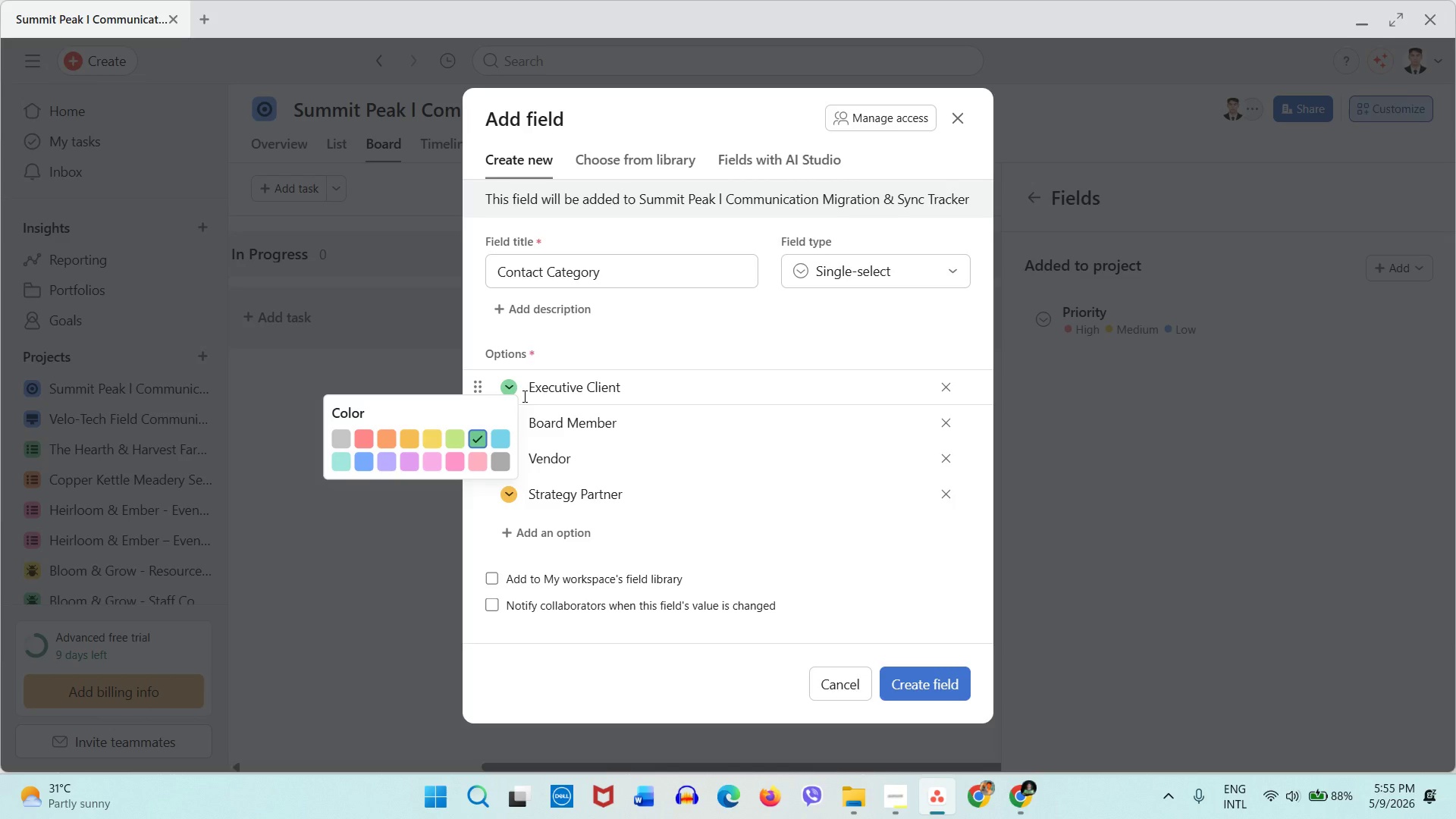 
left_click([479, 469])
 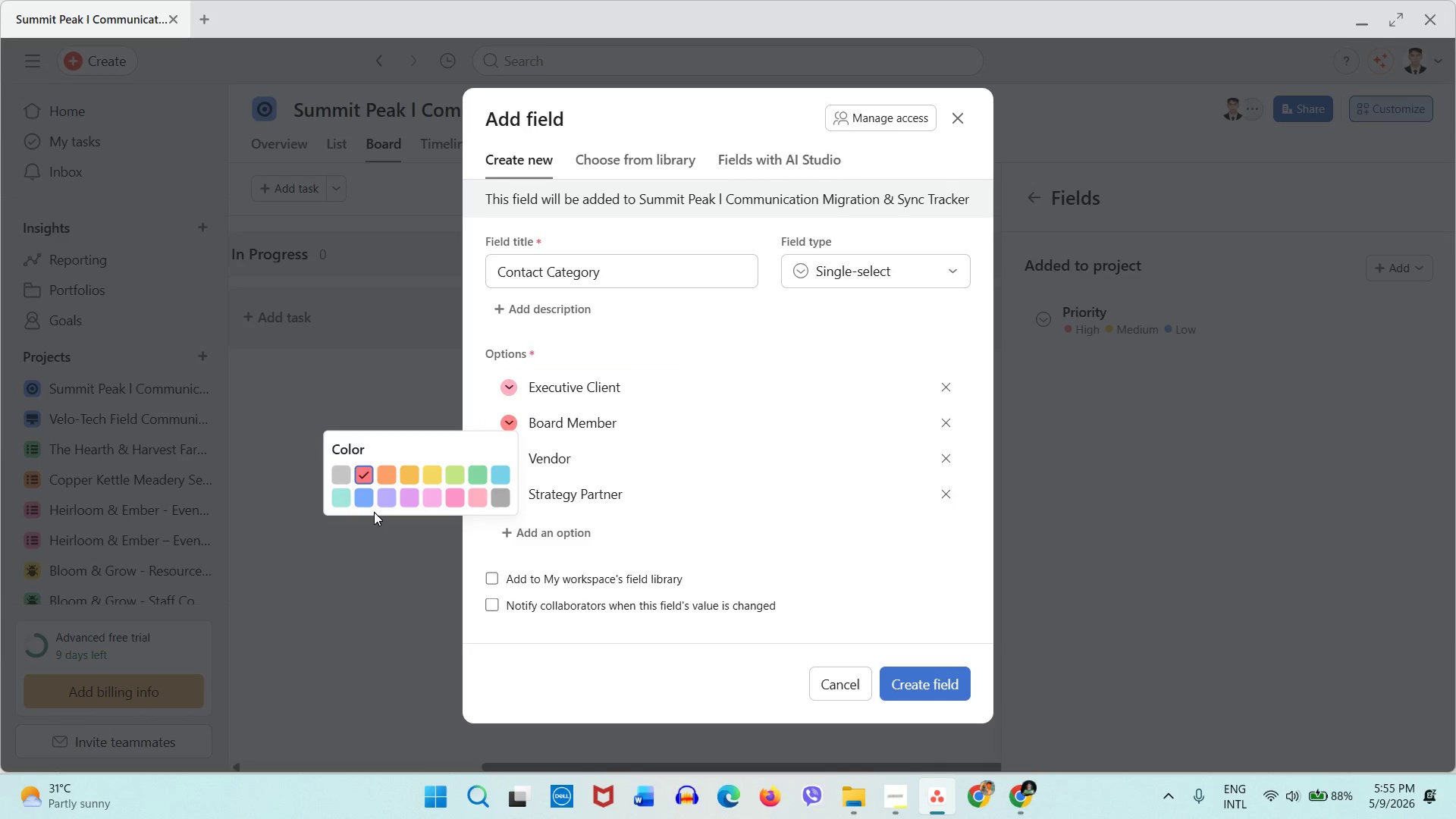 
left_click([379, 503])
 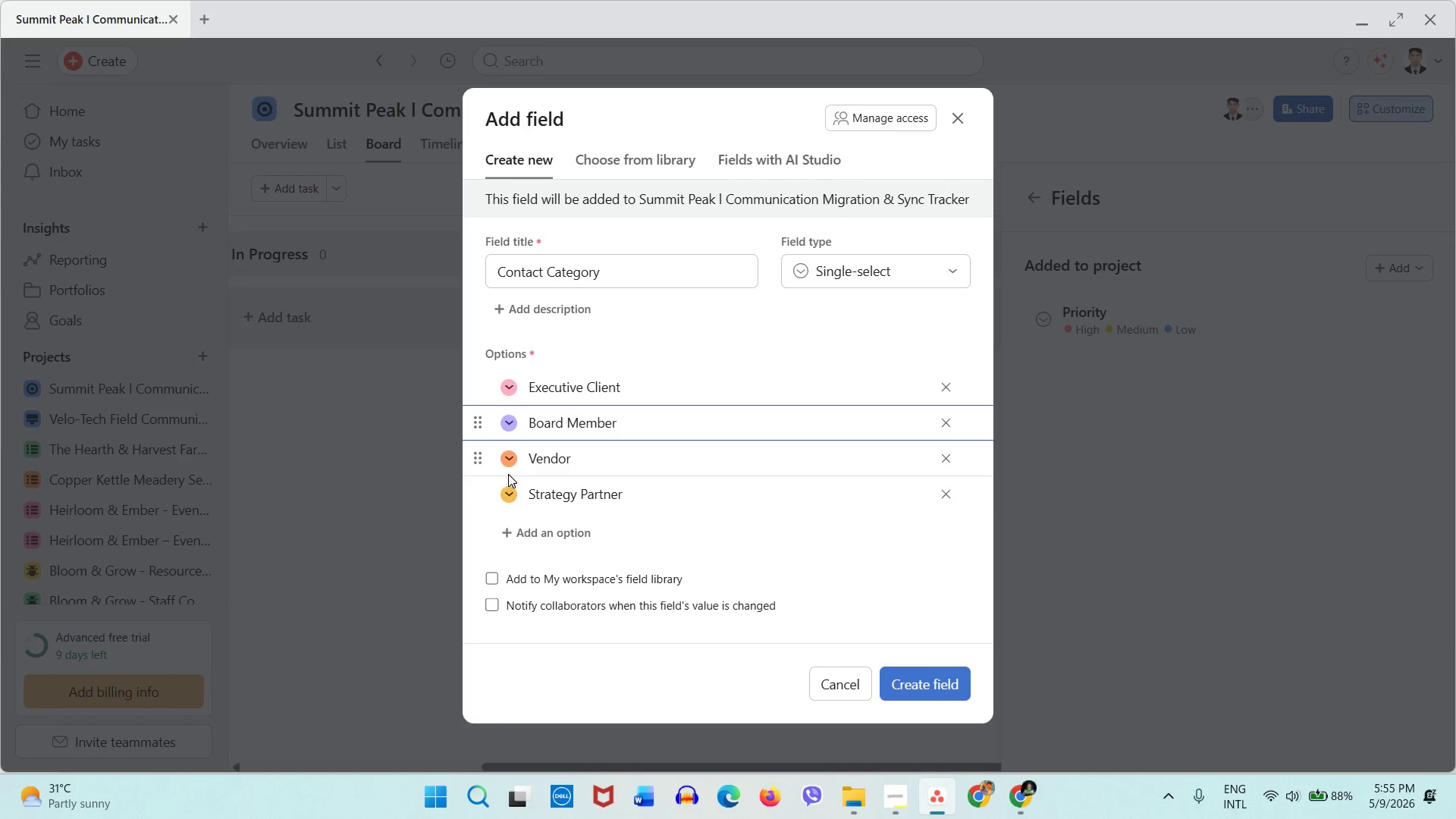 
left_click([510, 467])
 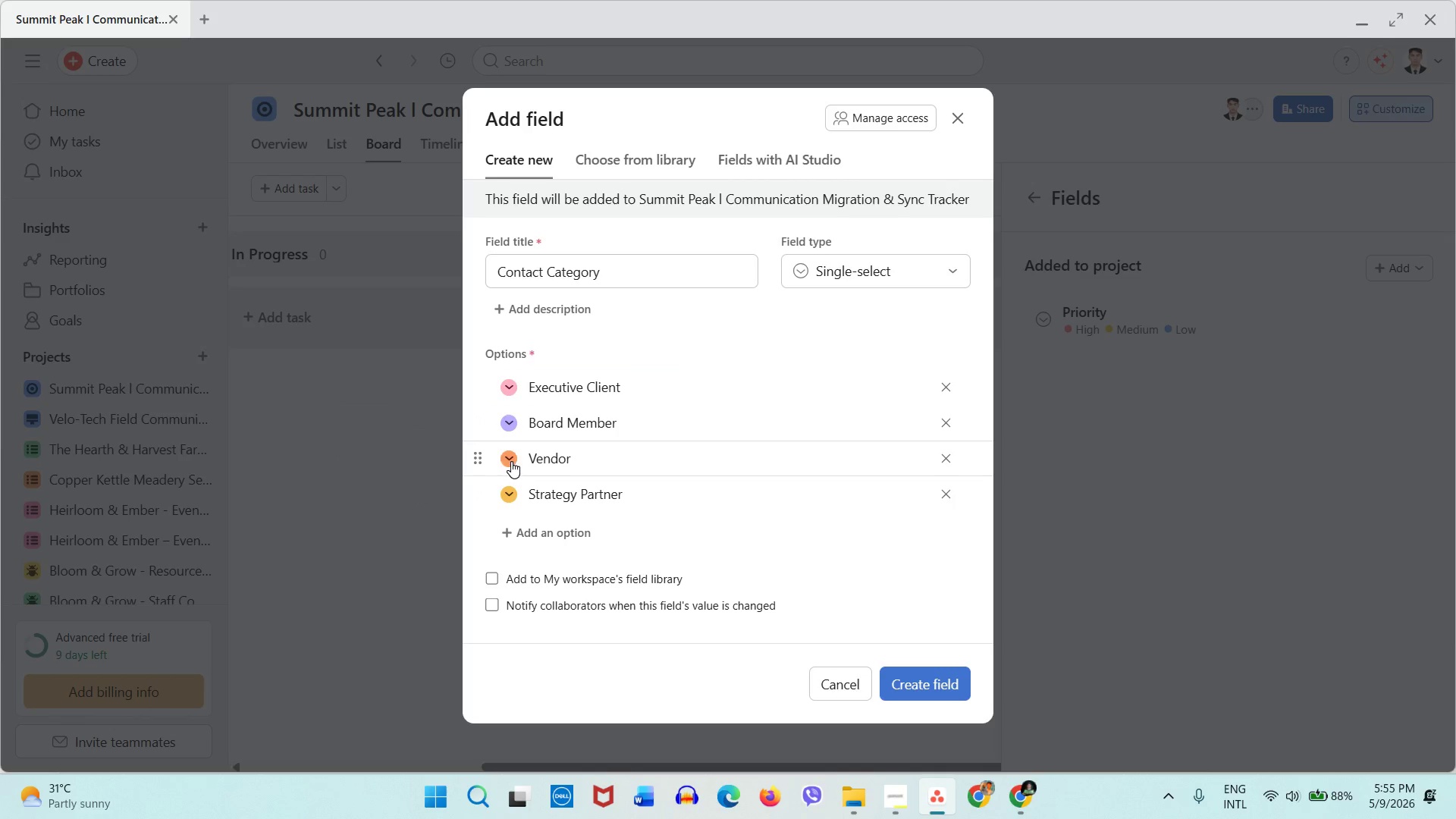 
left_click([511, 461])
 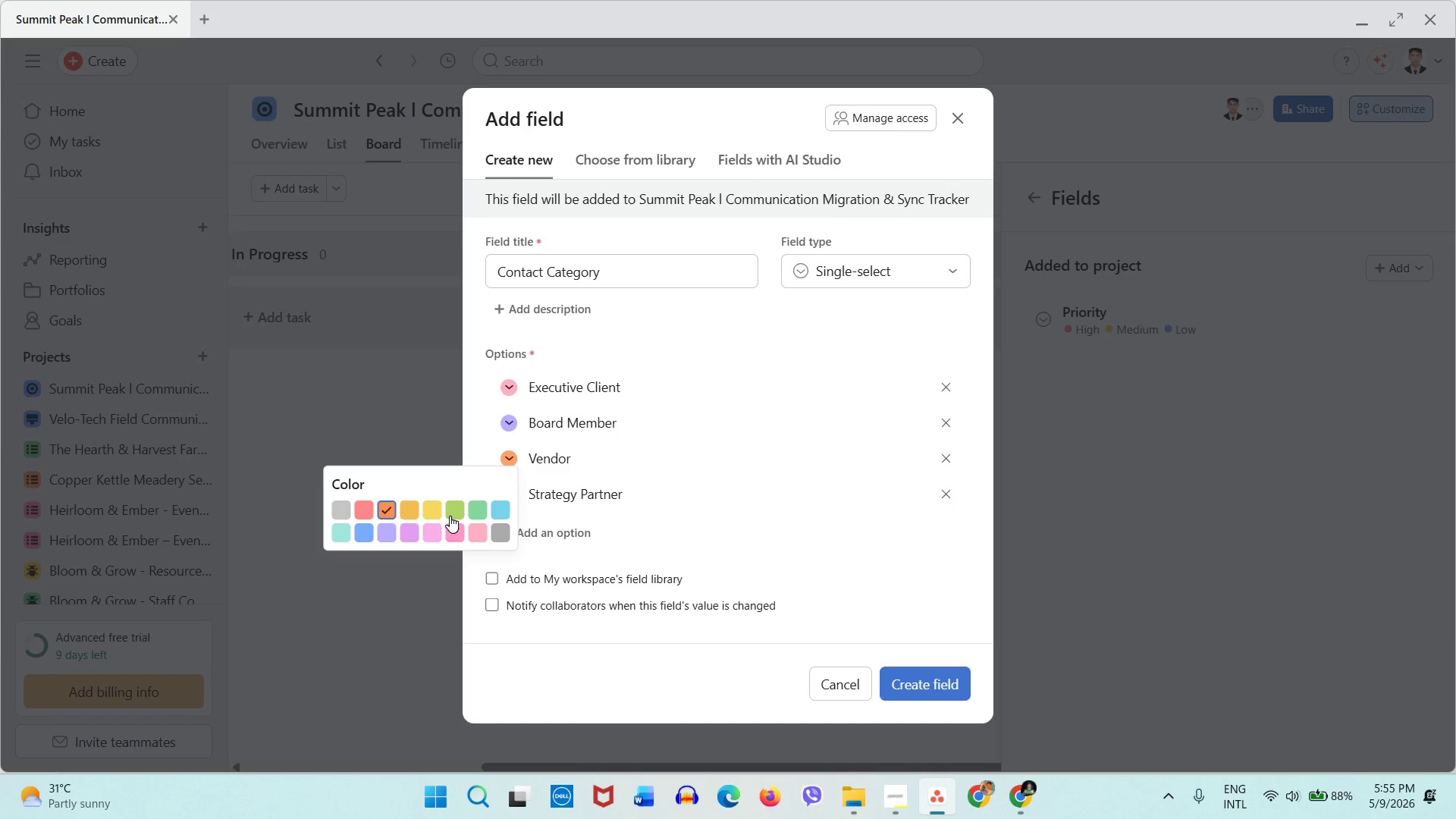 
left_click([437, 514])
 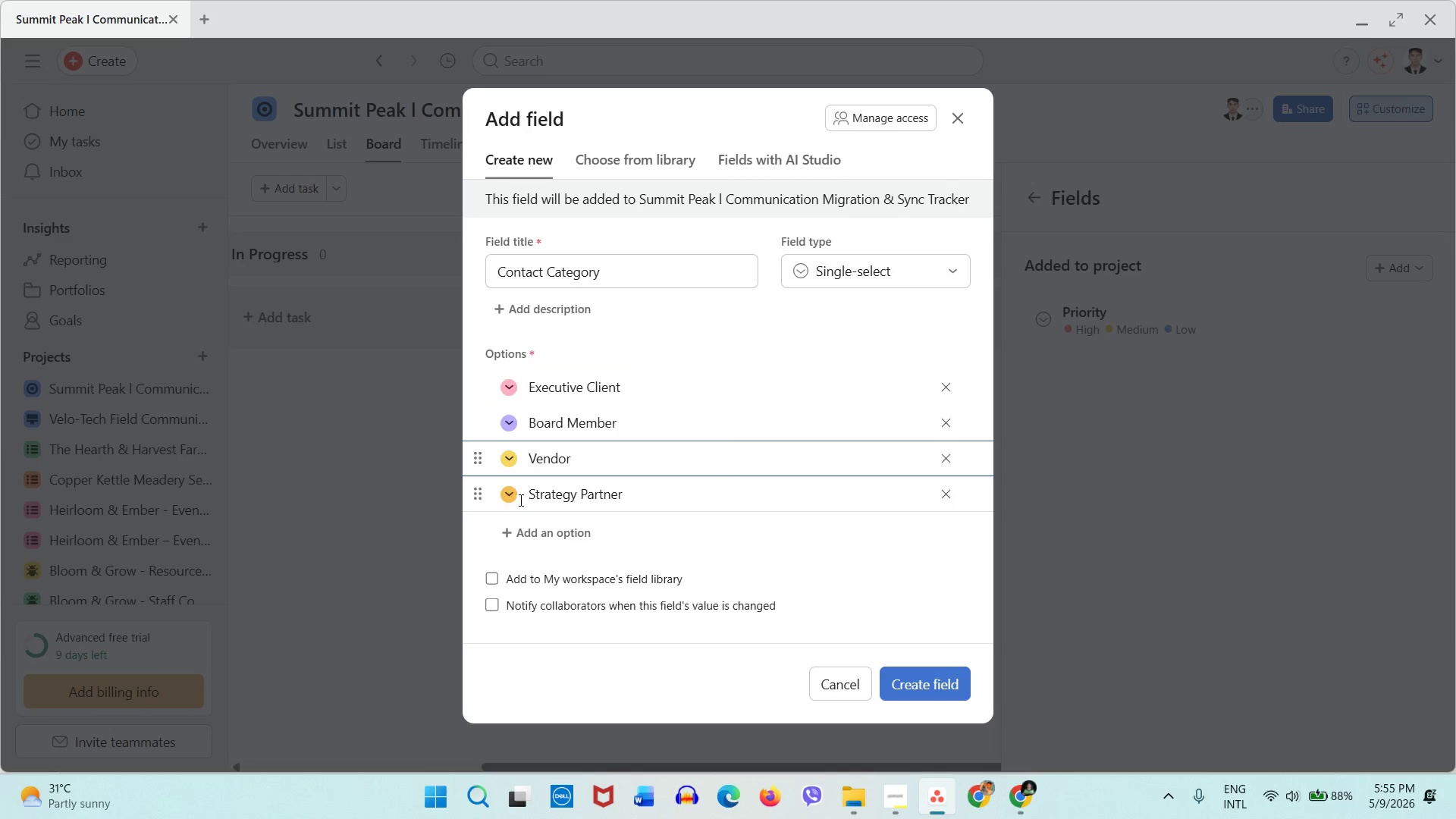 
left_click([514, 497])
 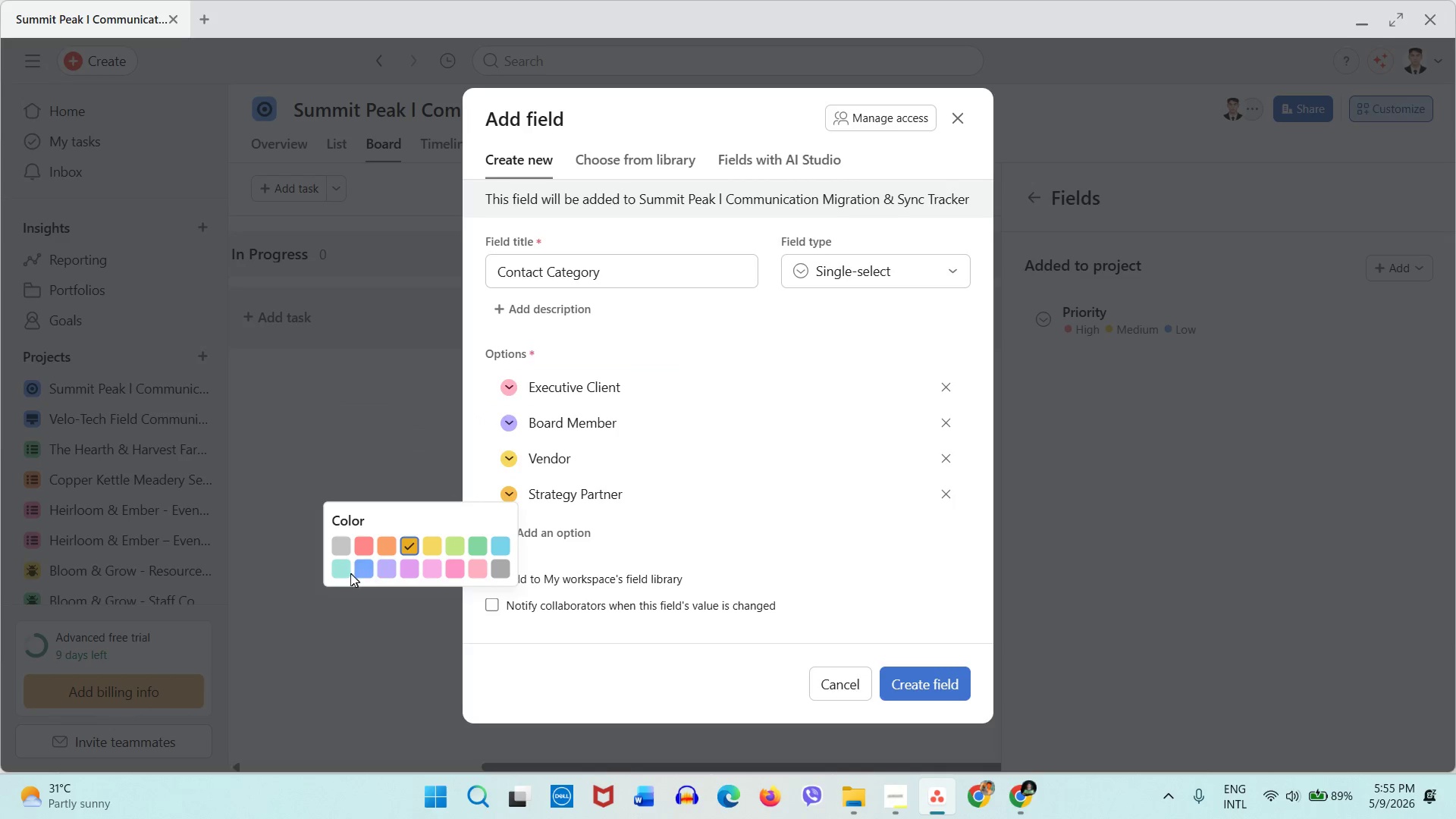 
left_click([339, 575])
 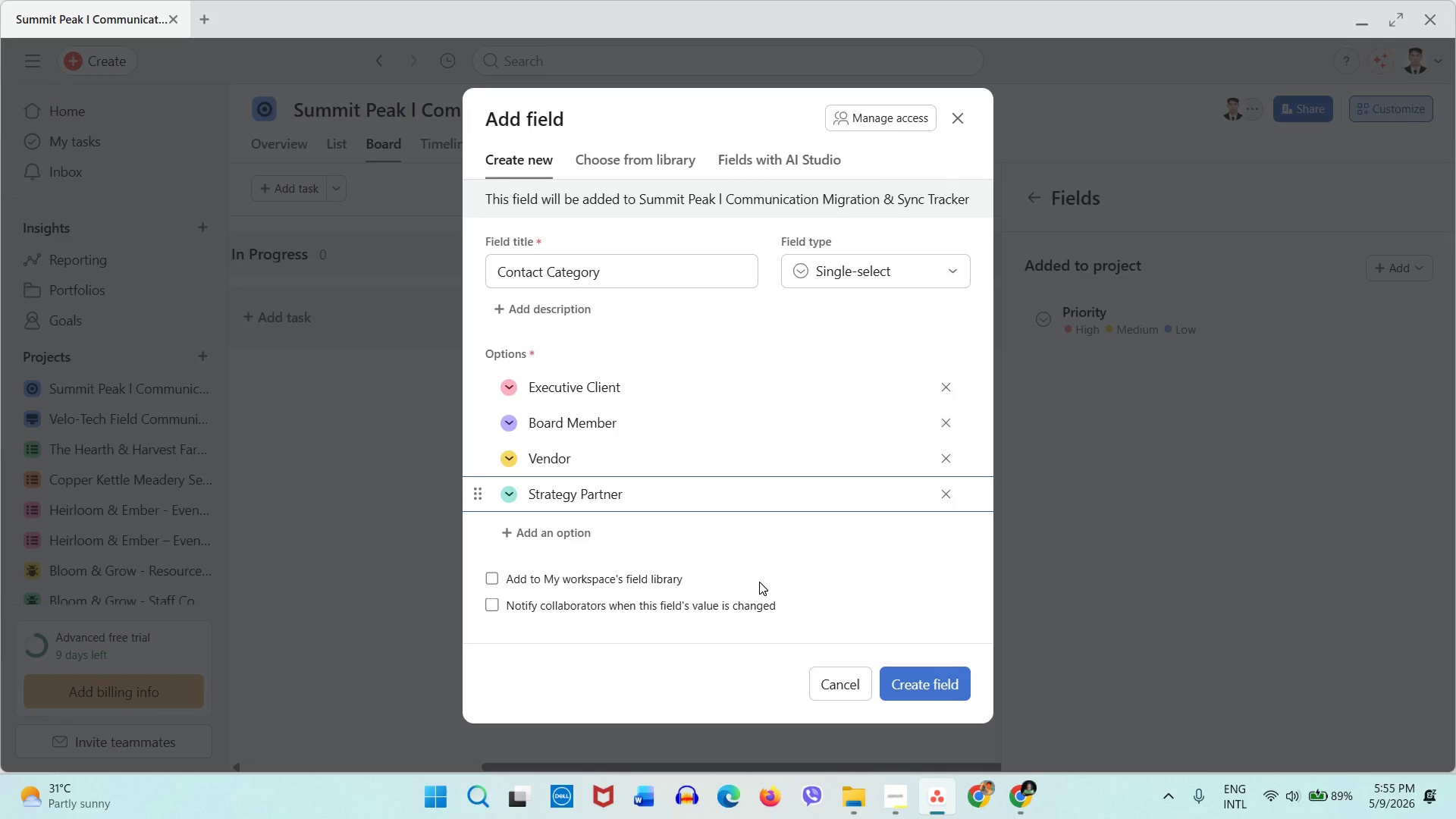 
wait(5.53)
 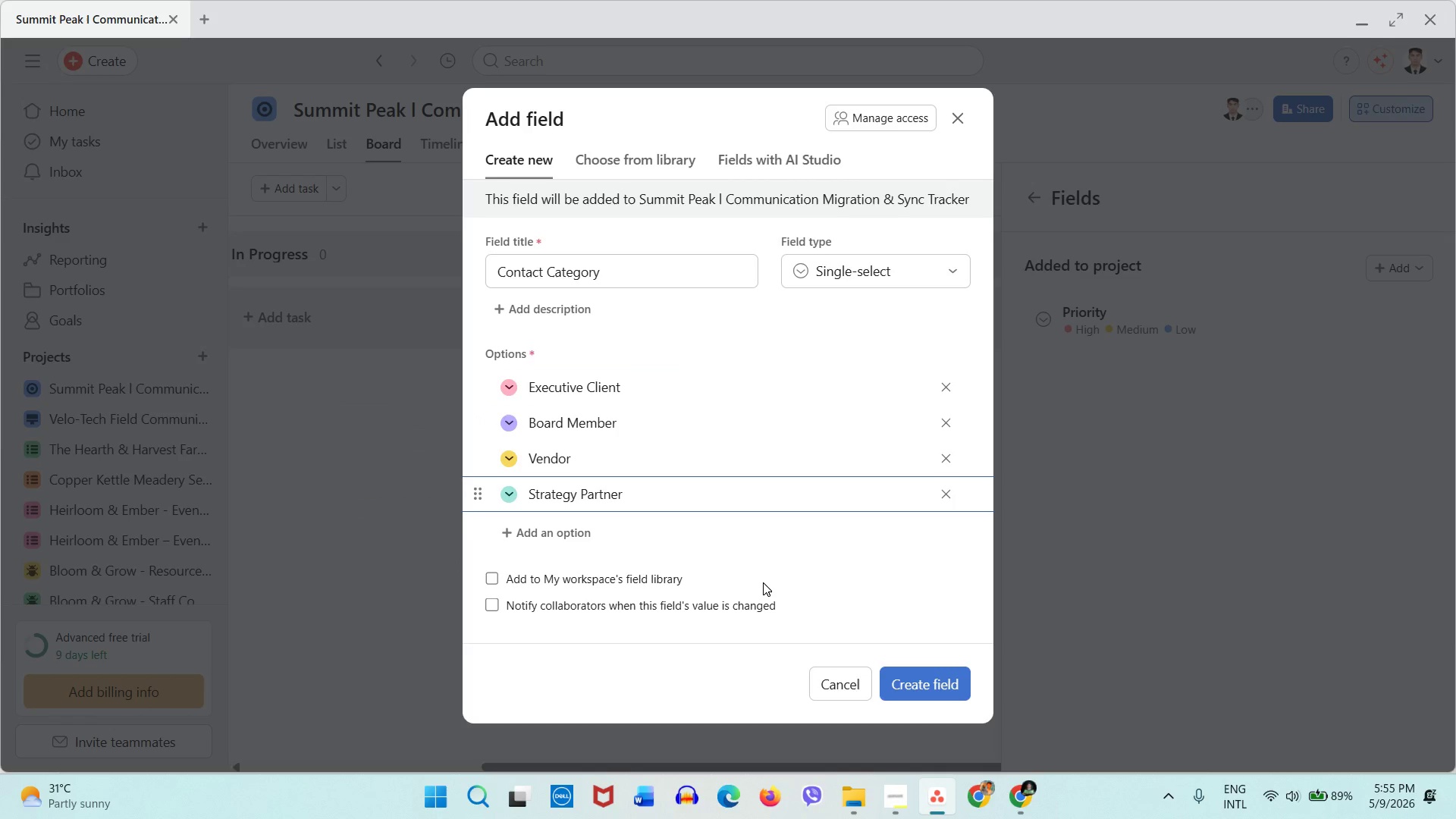 
left_click([941, 689])
 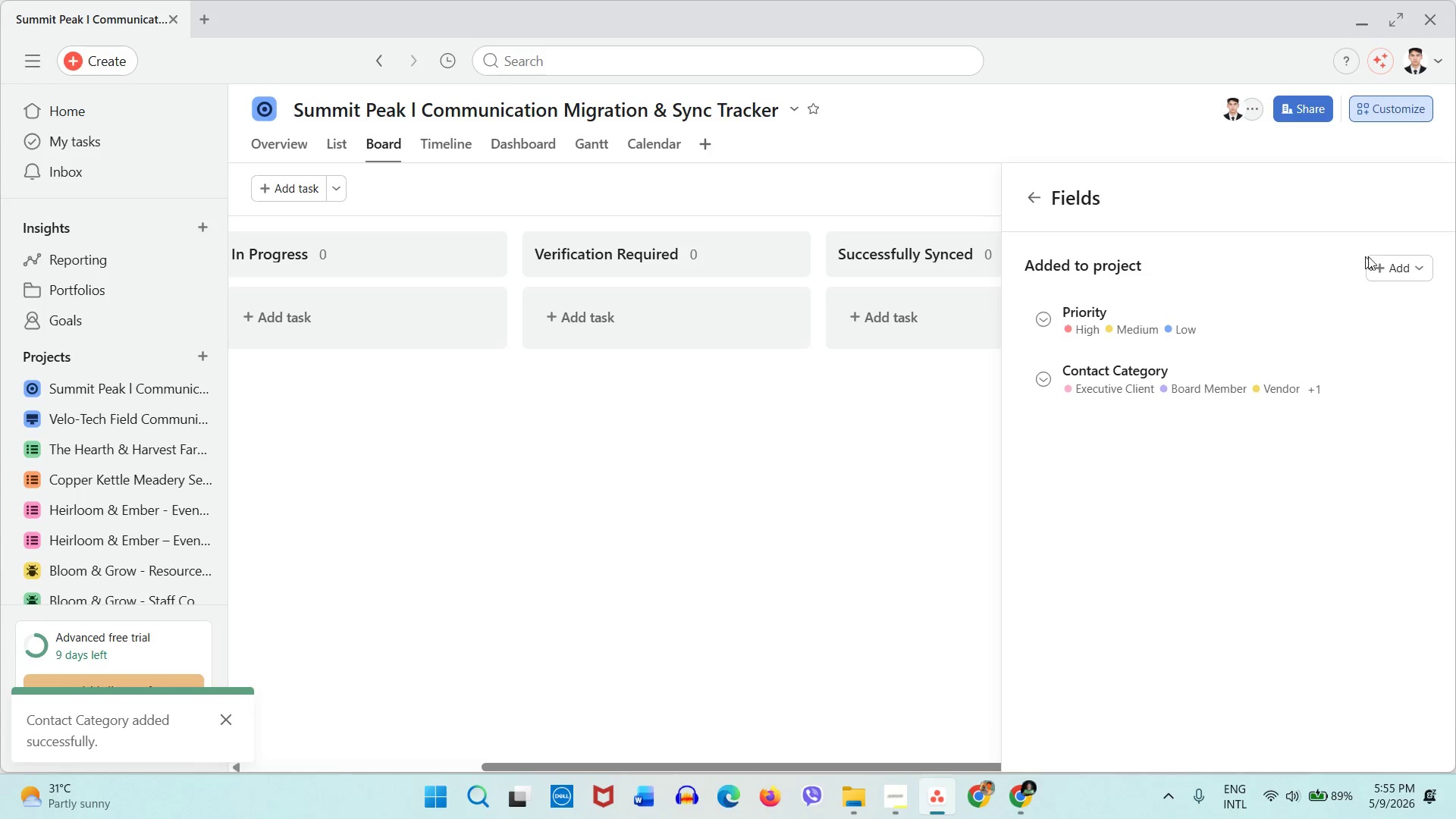 
left_click([1382, 256])
 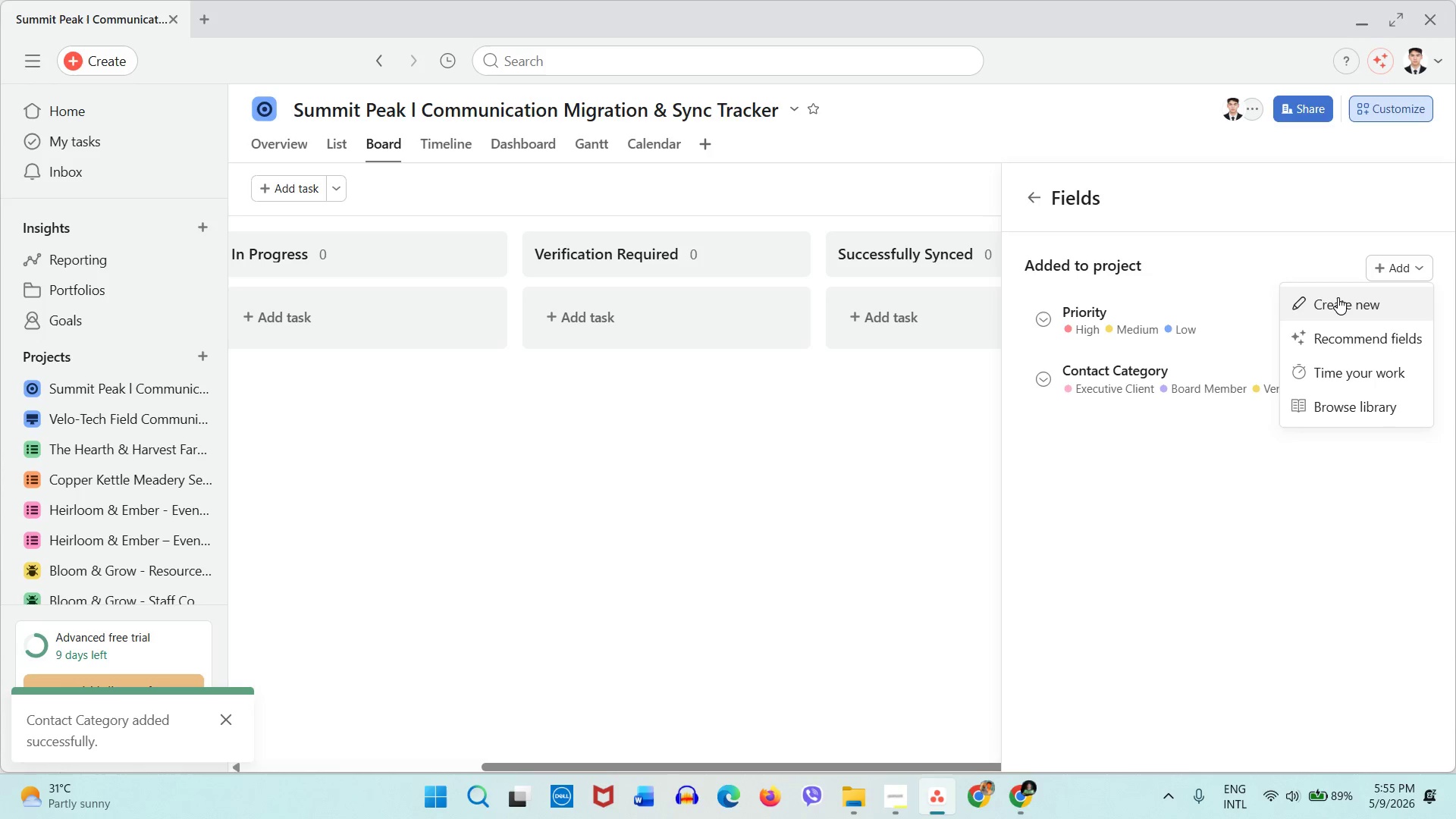 
left_click([1338, 297])
 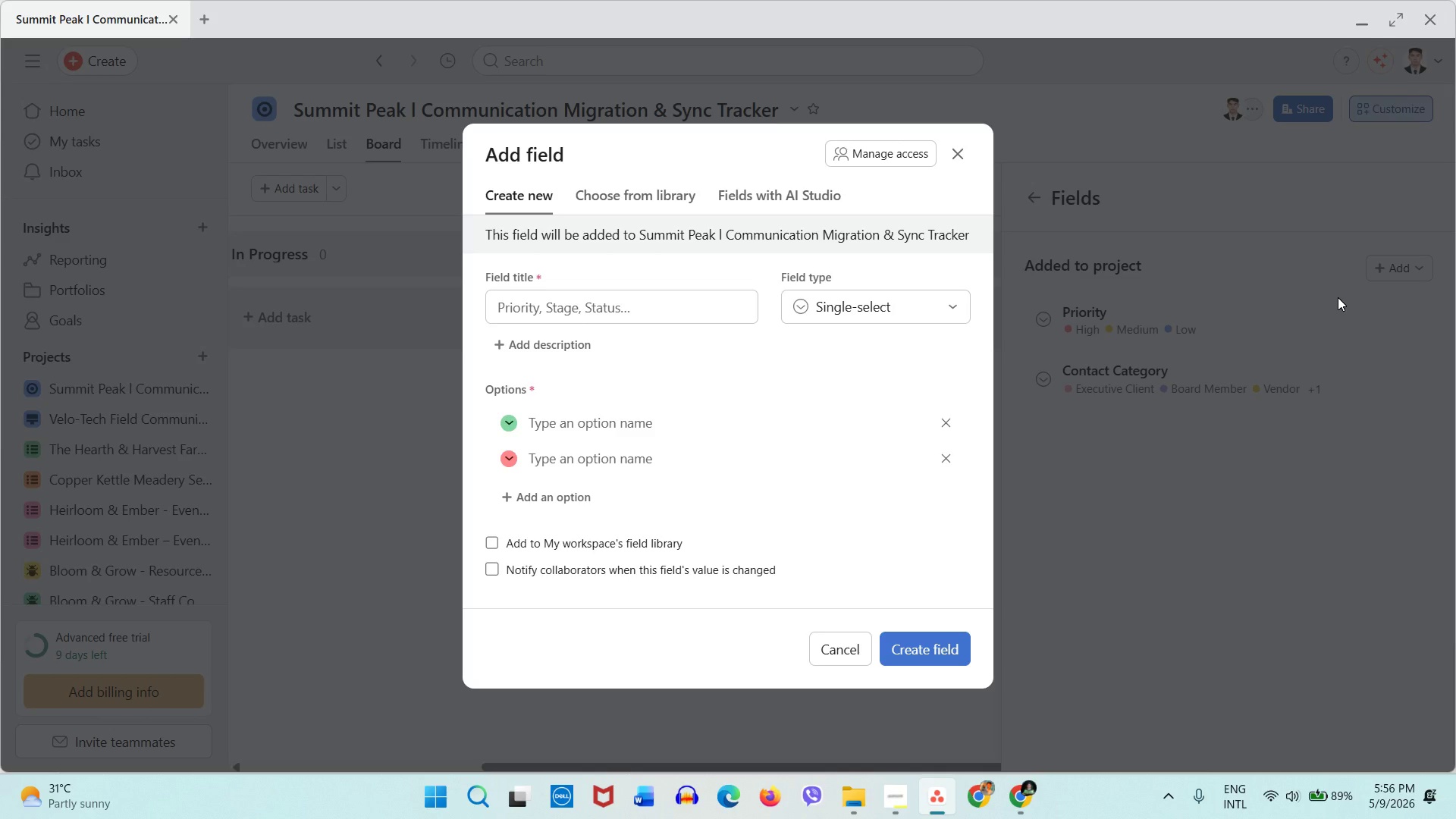 
wait(31.31)
 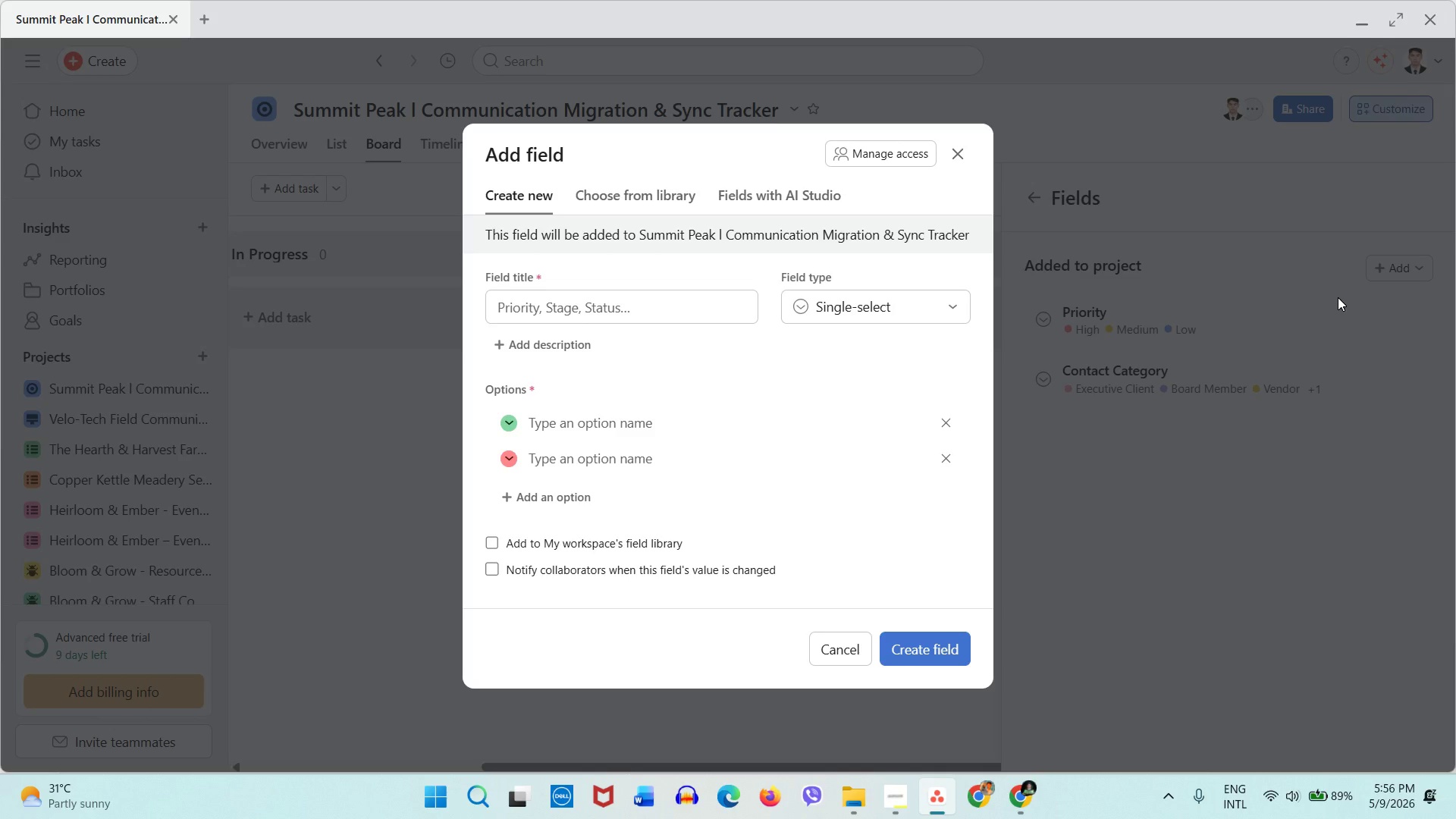 
left_click([604, 306])
 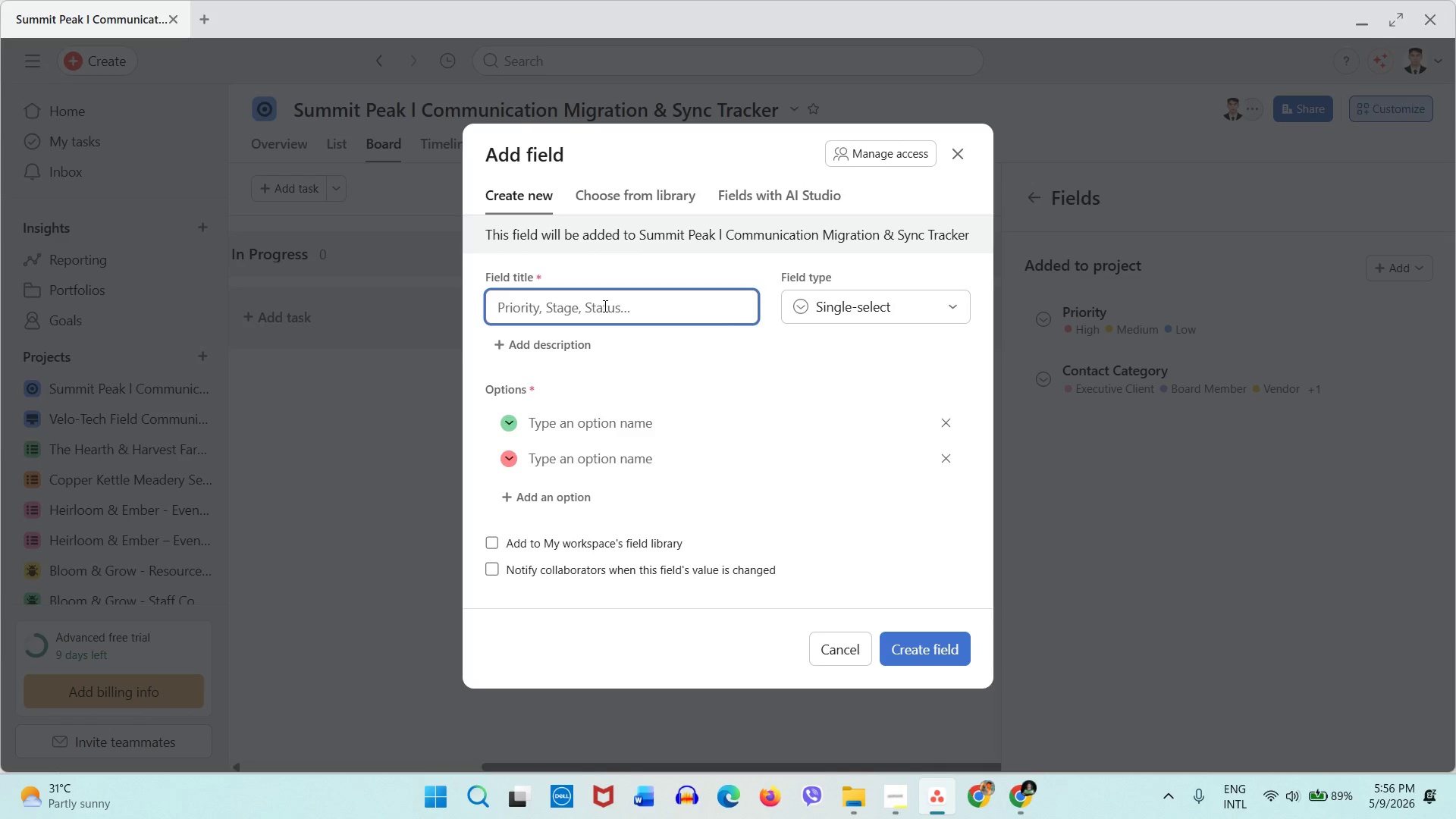 
type(Migration Status)
 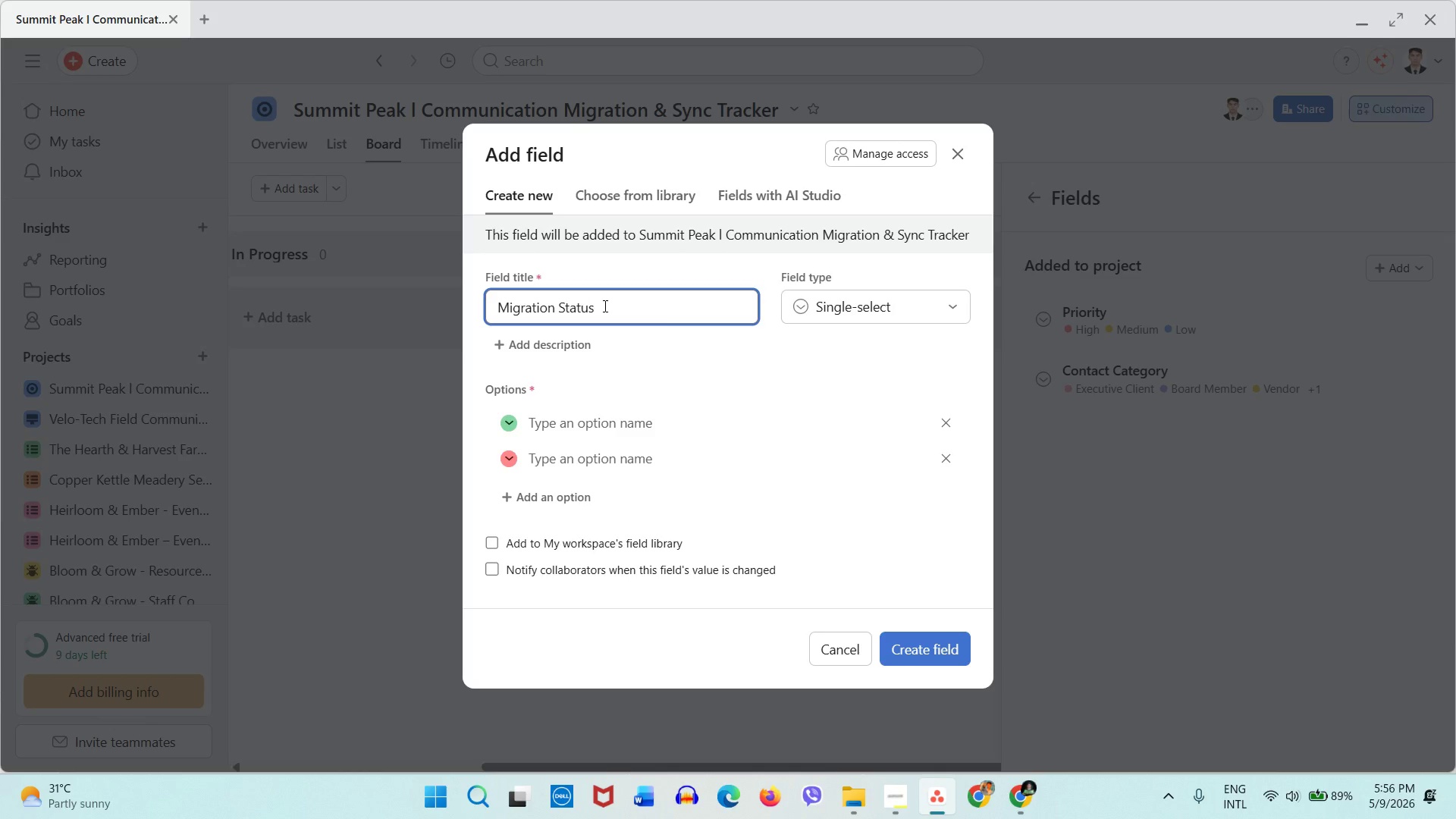 
wait(15.69)
 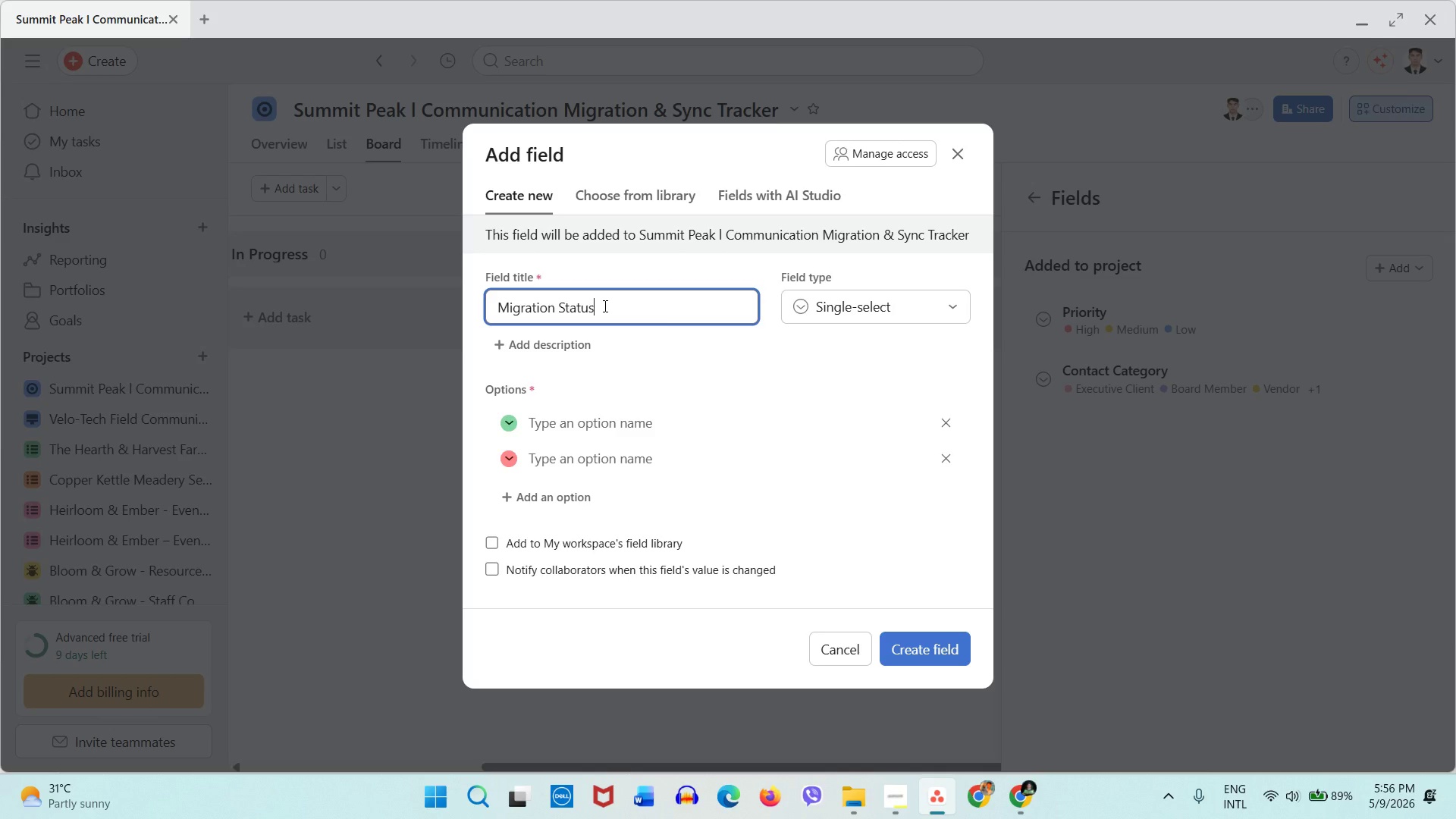 
left_click([793, 315])
 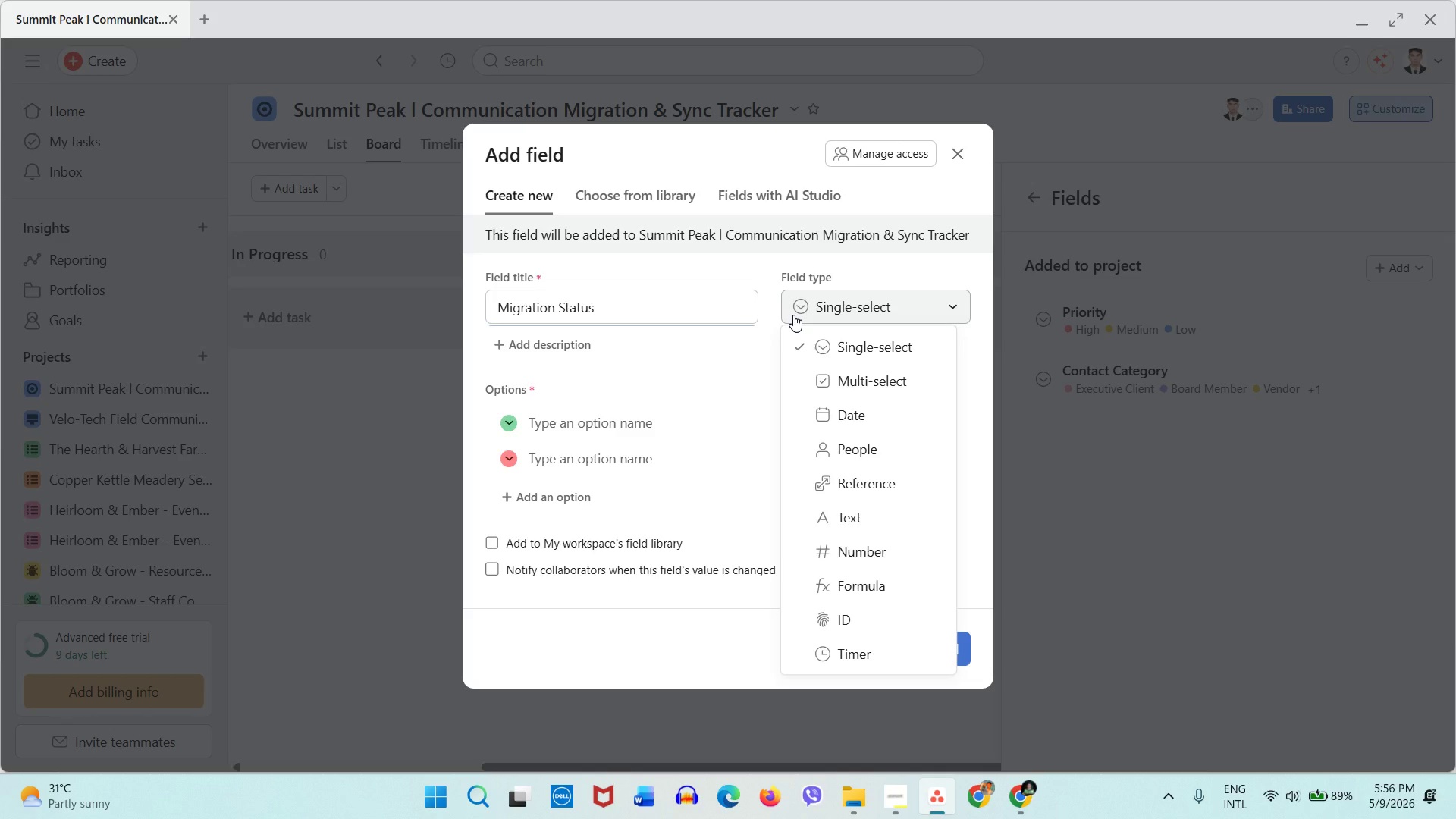 
left_click([793, 315])
 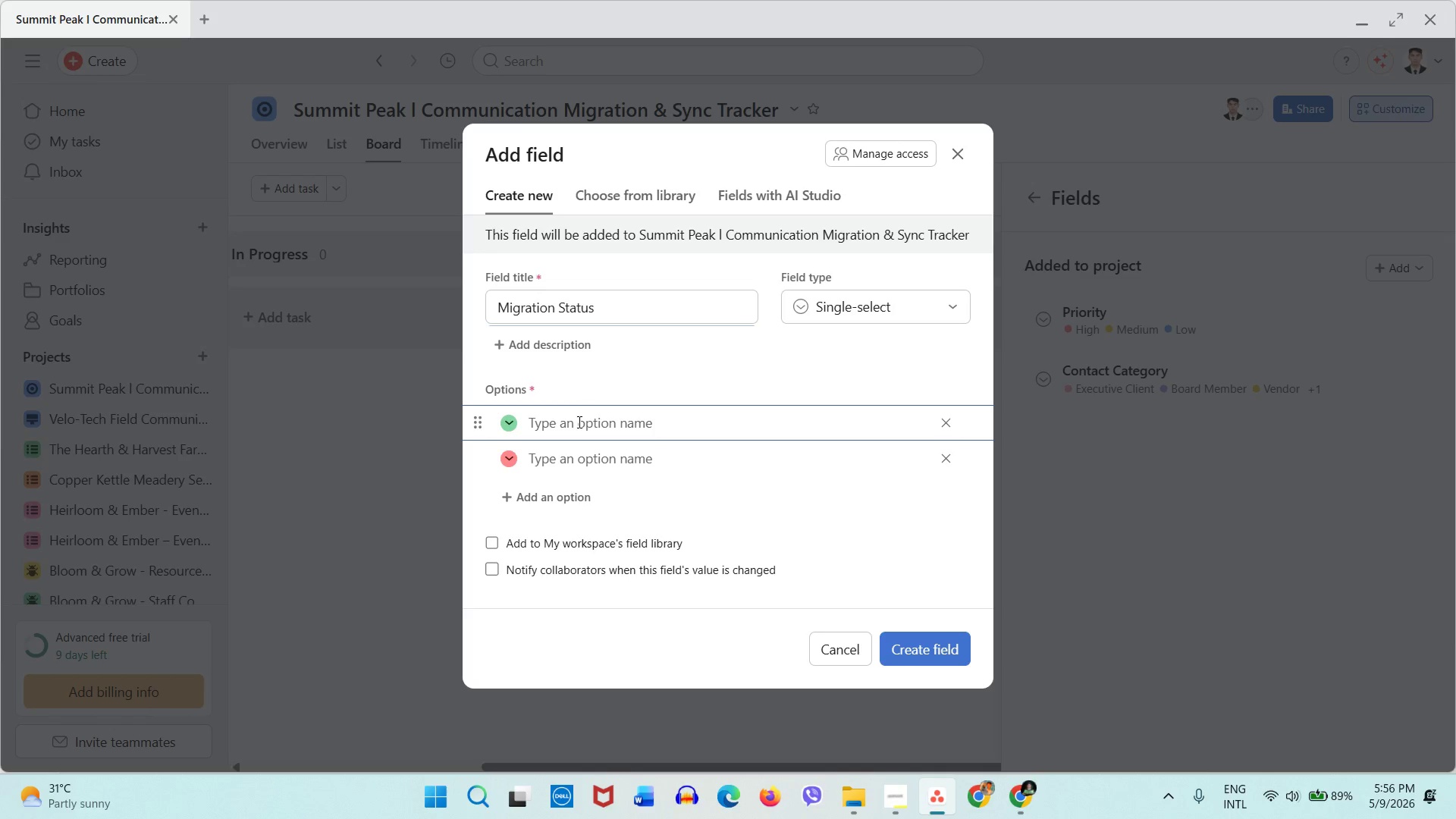 
wait(6.75)
 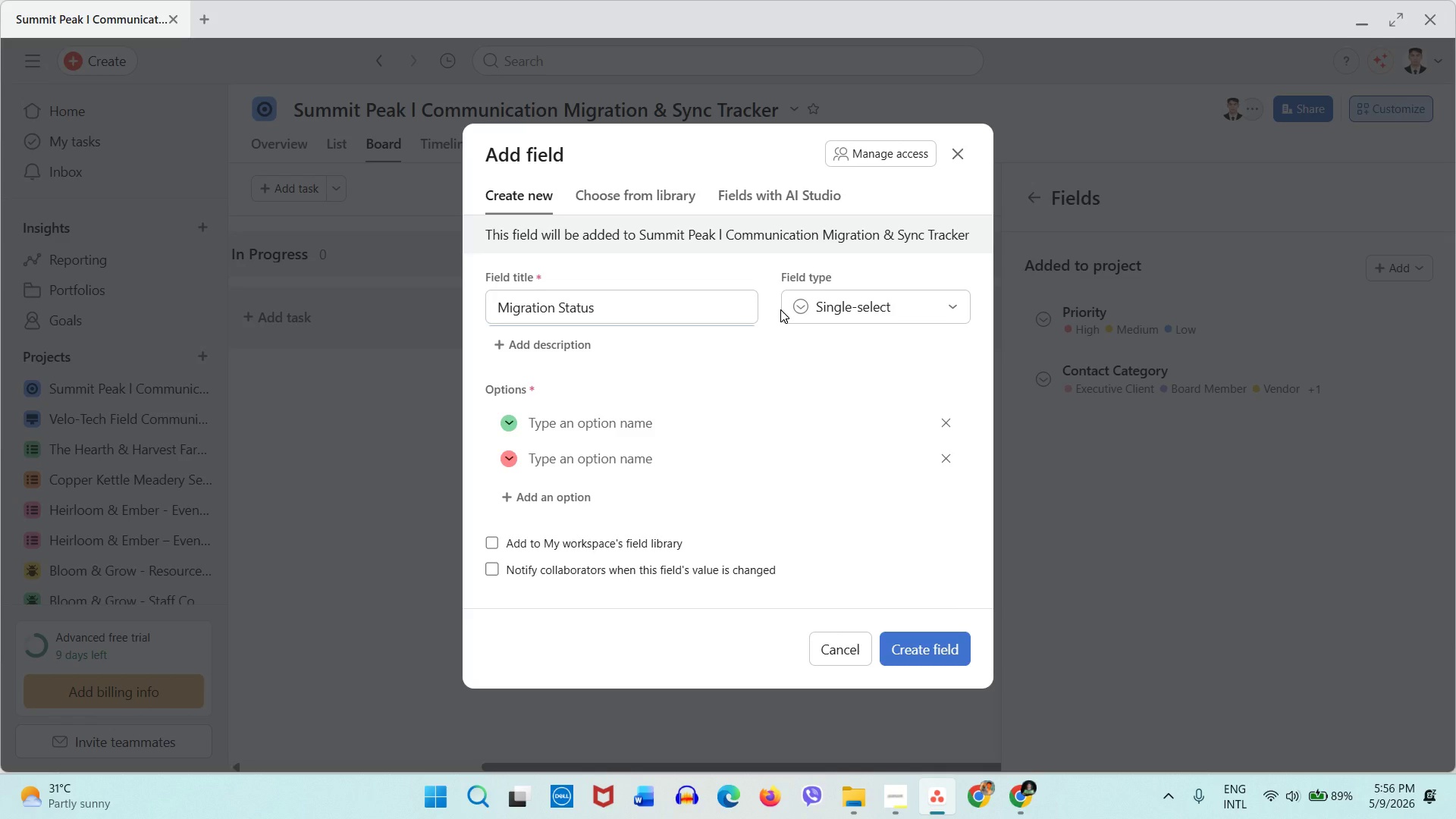 
type(Not Started)
 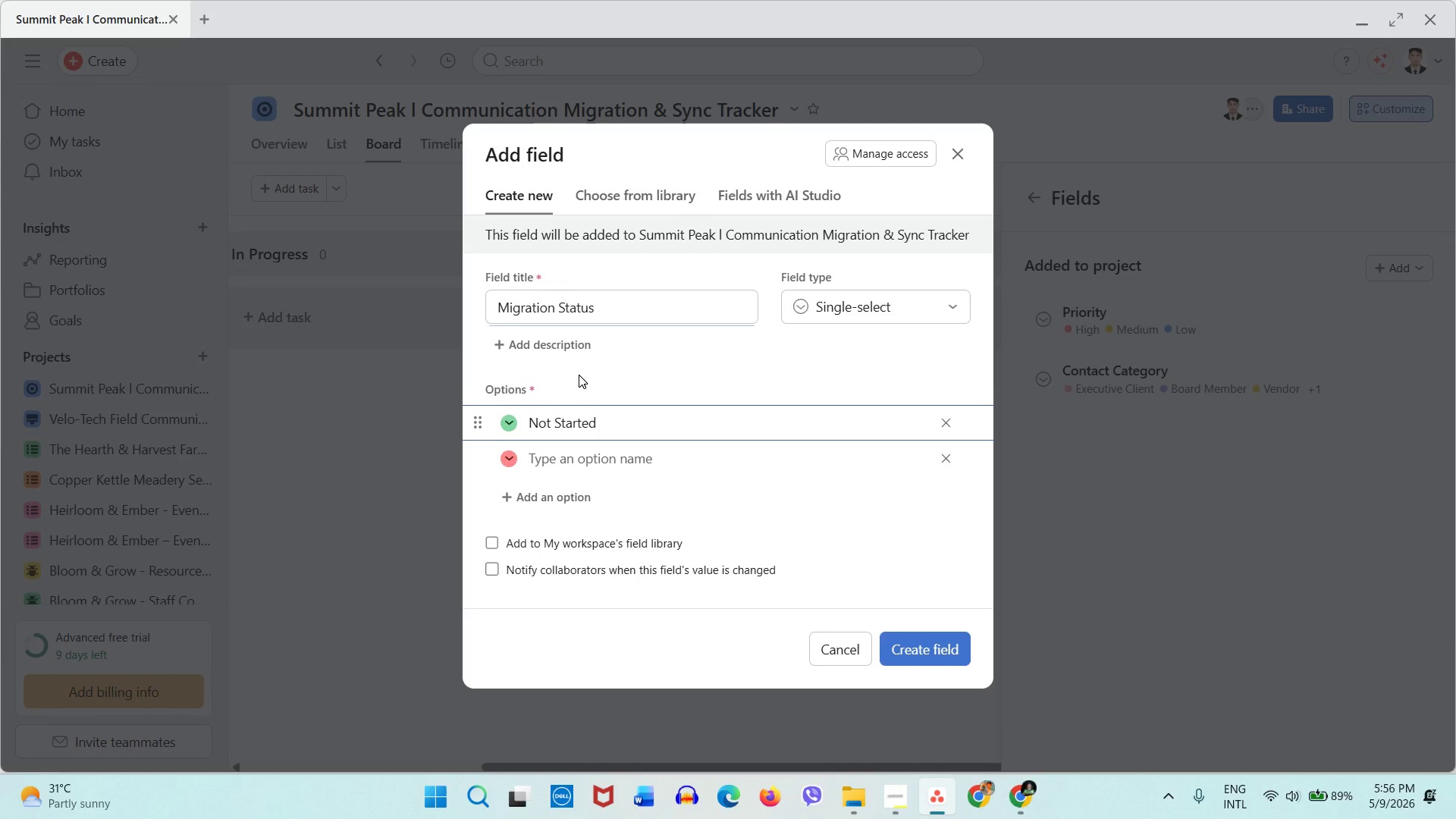 
key(Enter)
 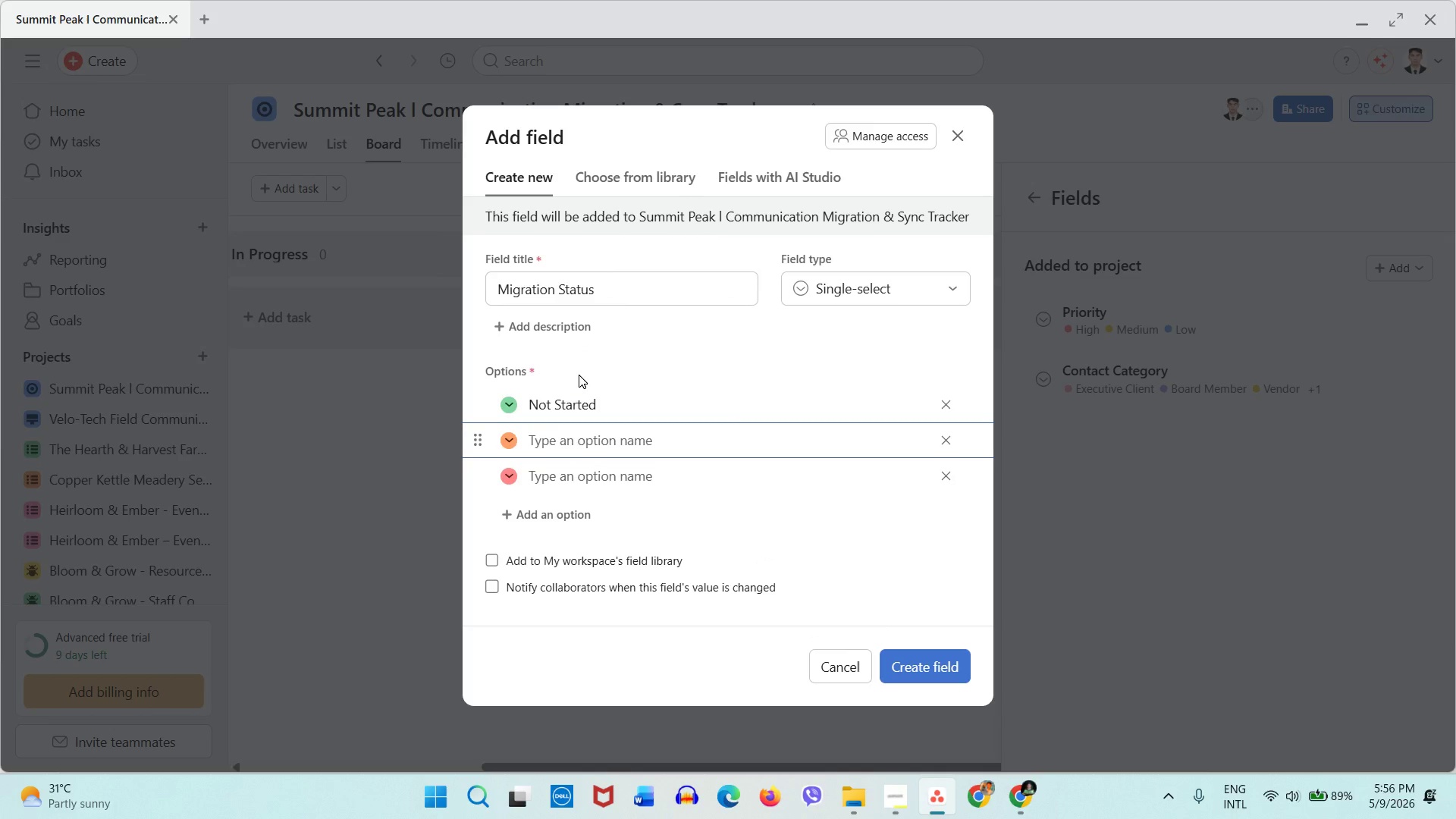 
type(Forwarding Active)
 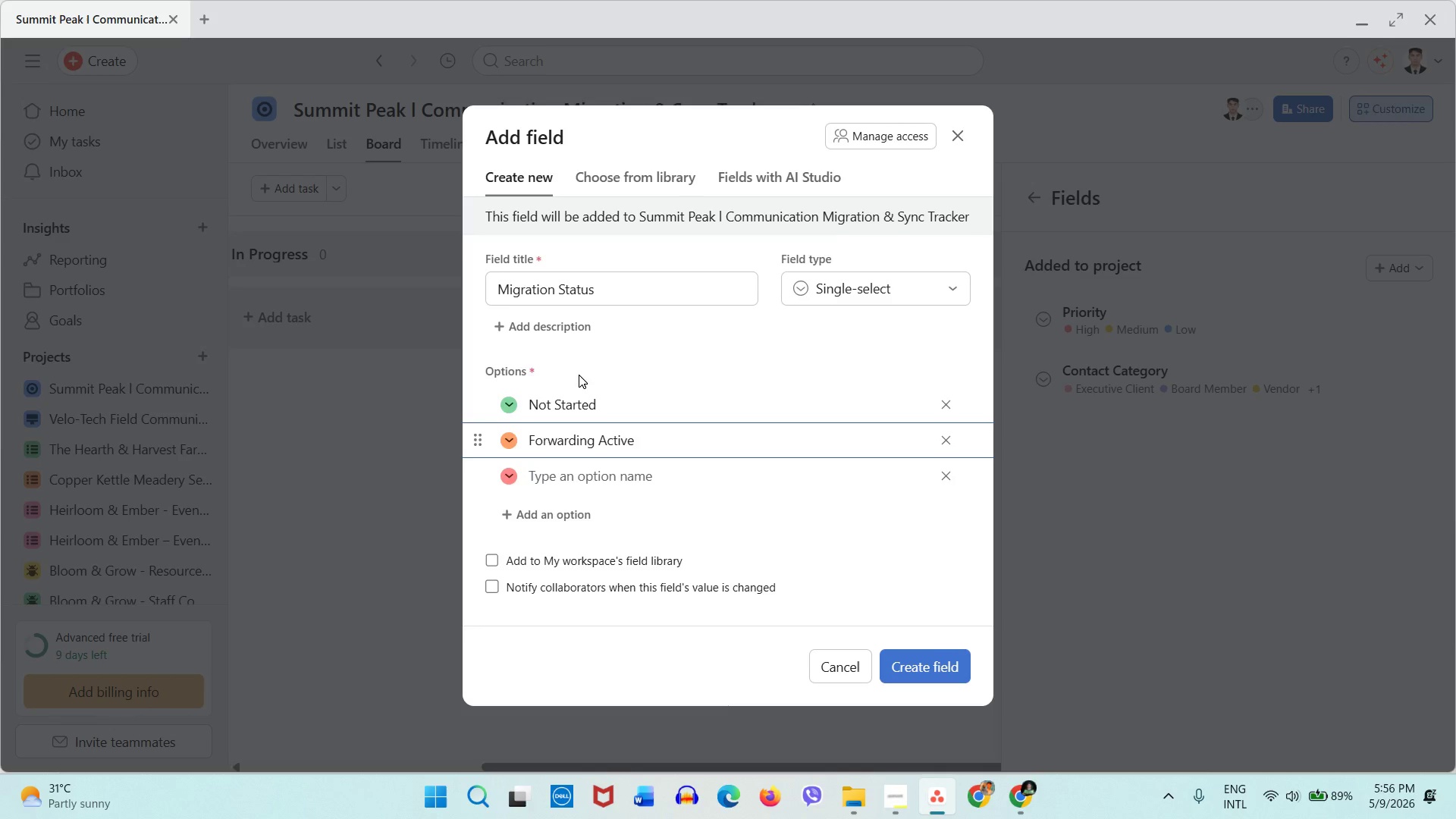 
key(Enter)
 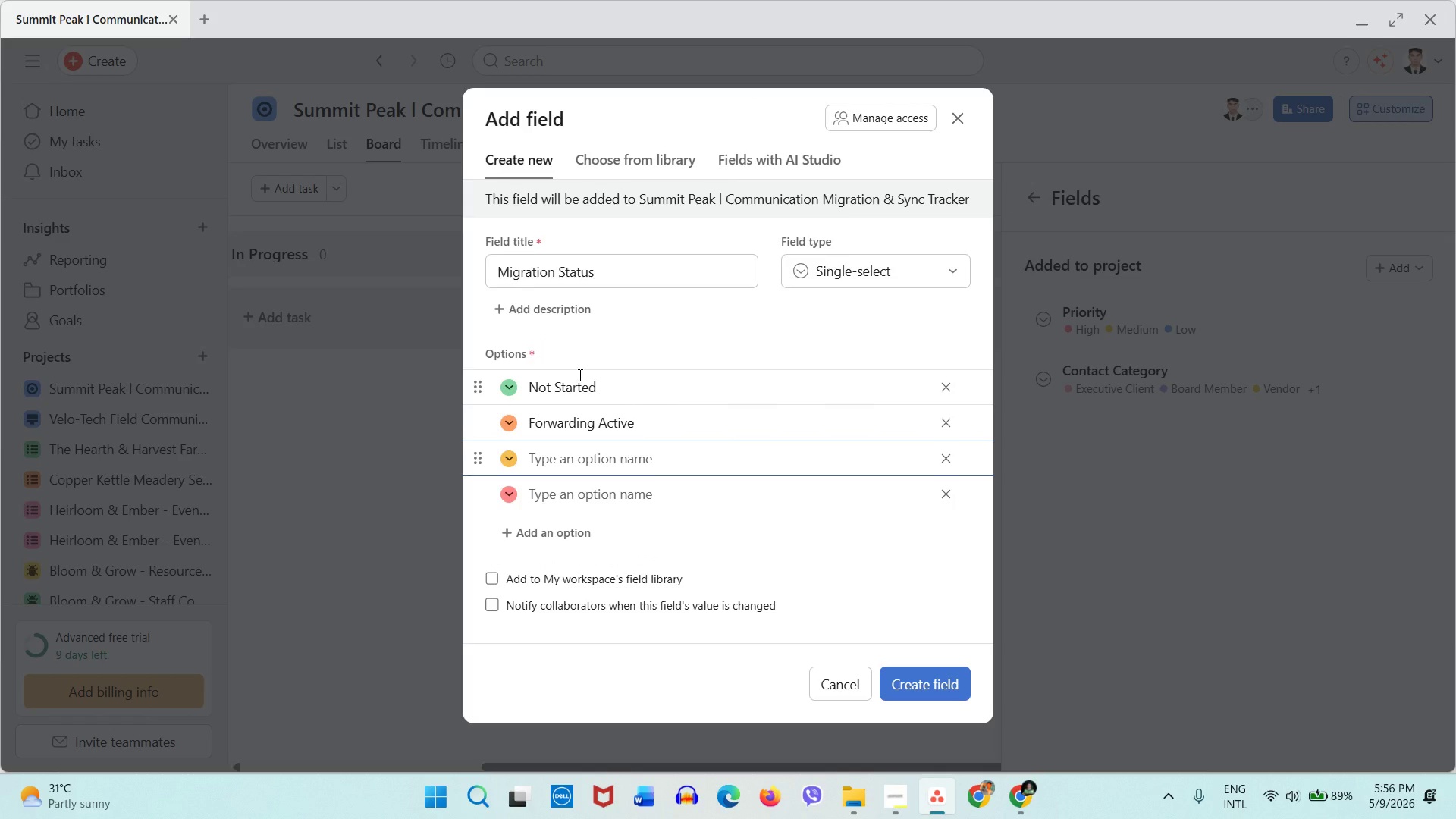 
type(Archieve)
key(Backspace)
key(Backspace)
key(Backspace)
type(ve Complete)
 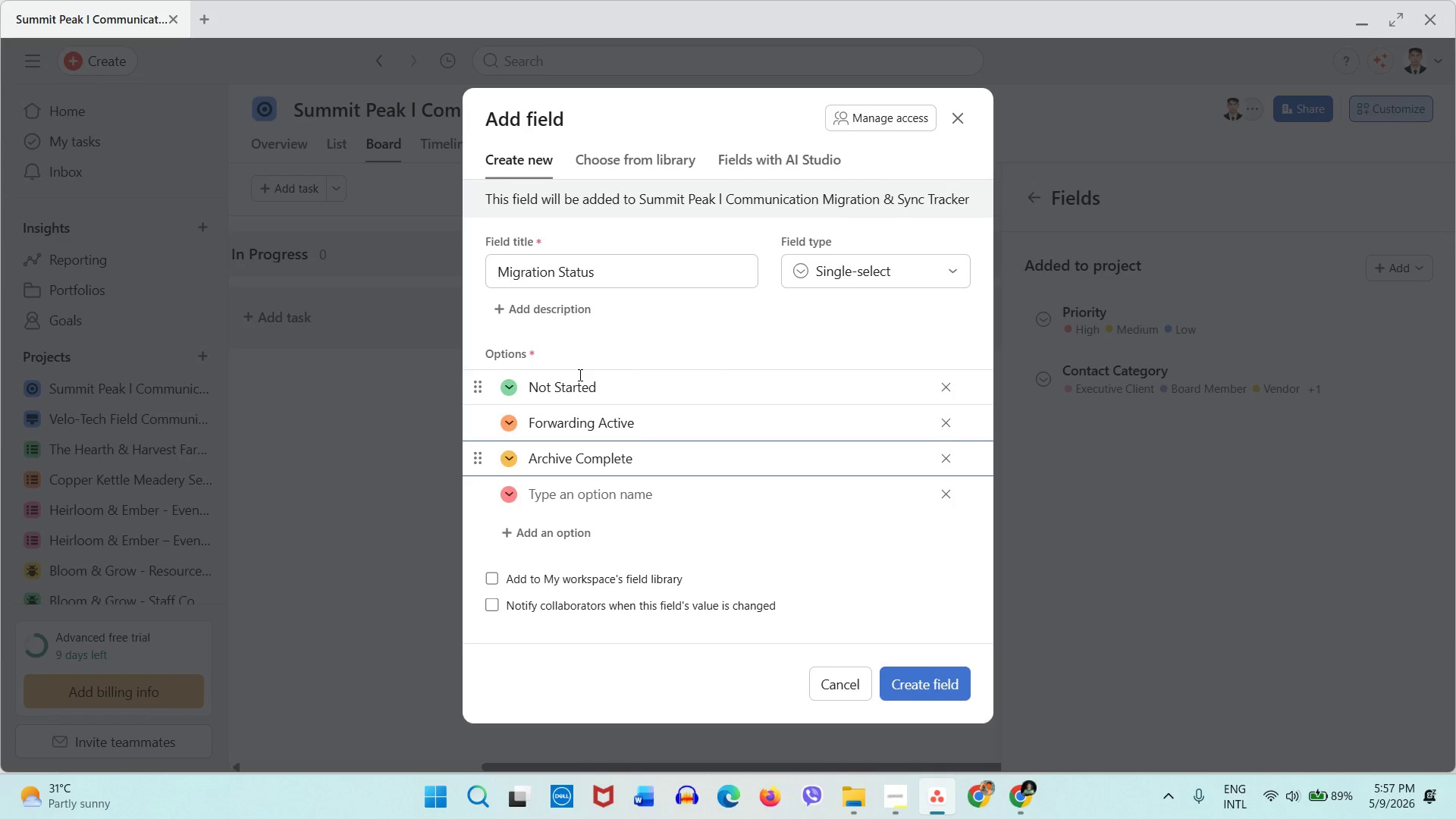 
left_click([947, 494])
 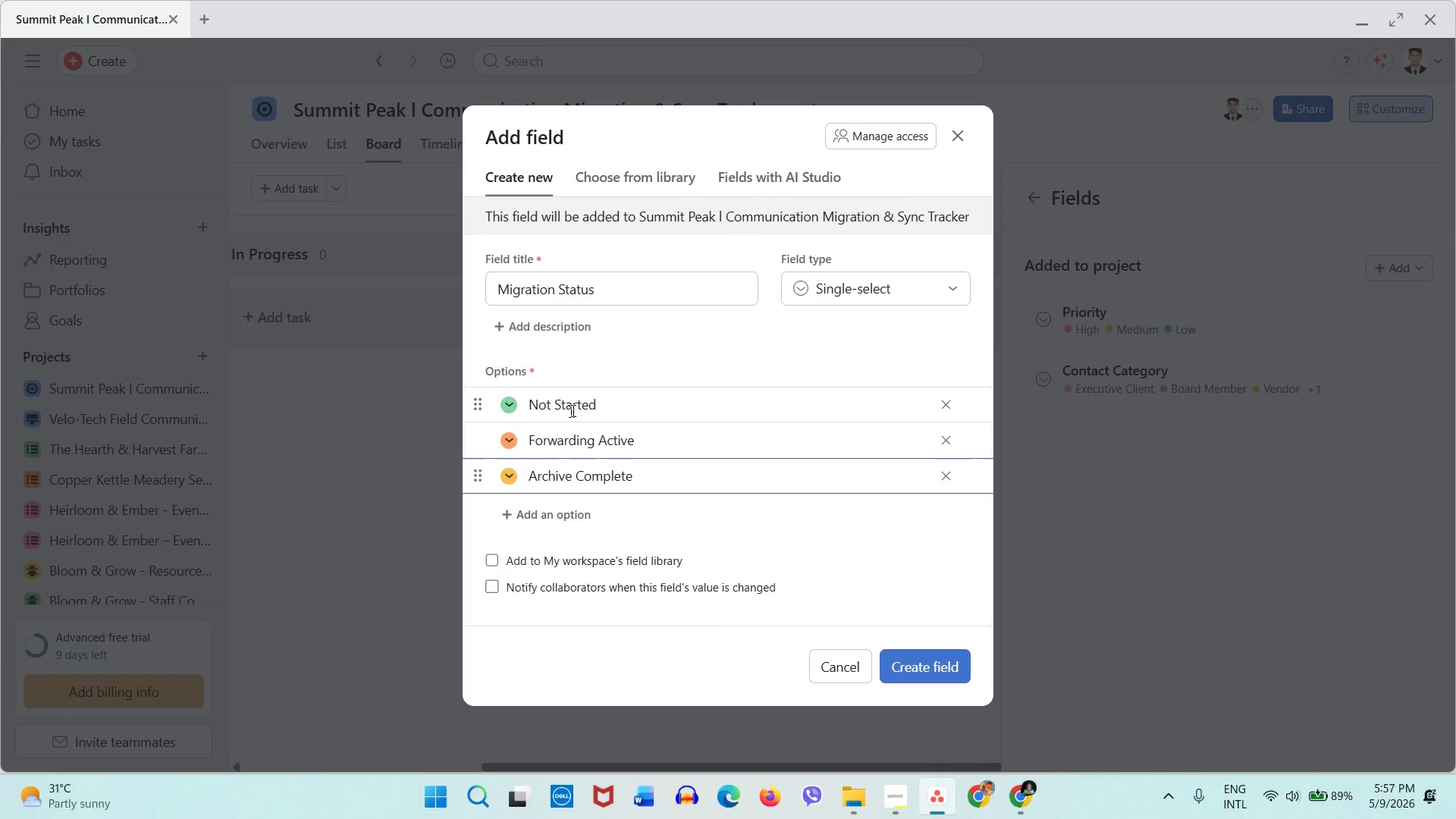 
left_click([601, 404])
 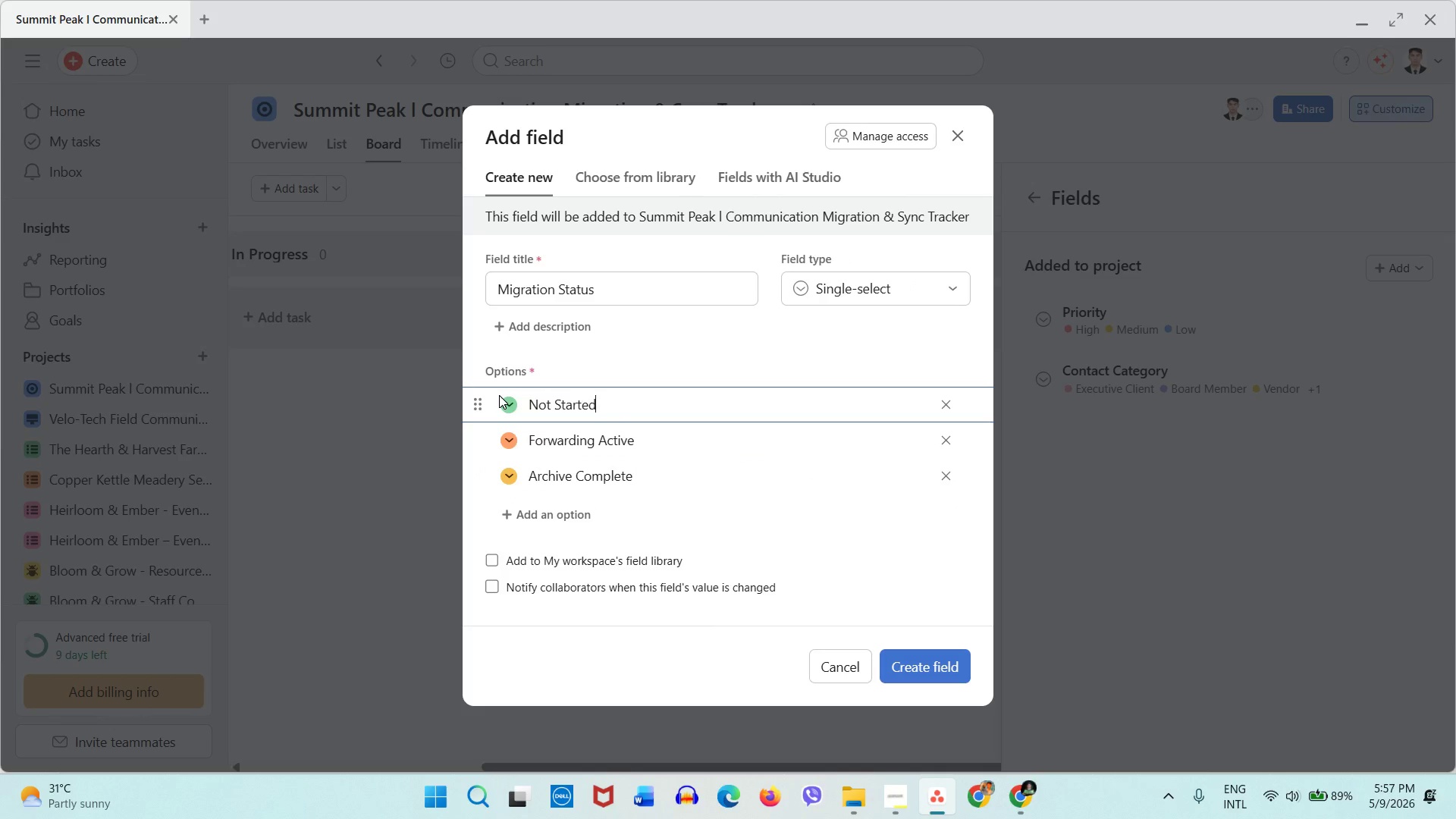 
left_click([504, 406])
 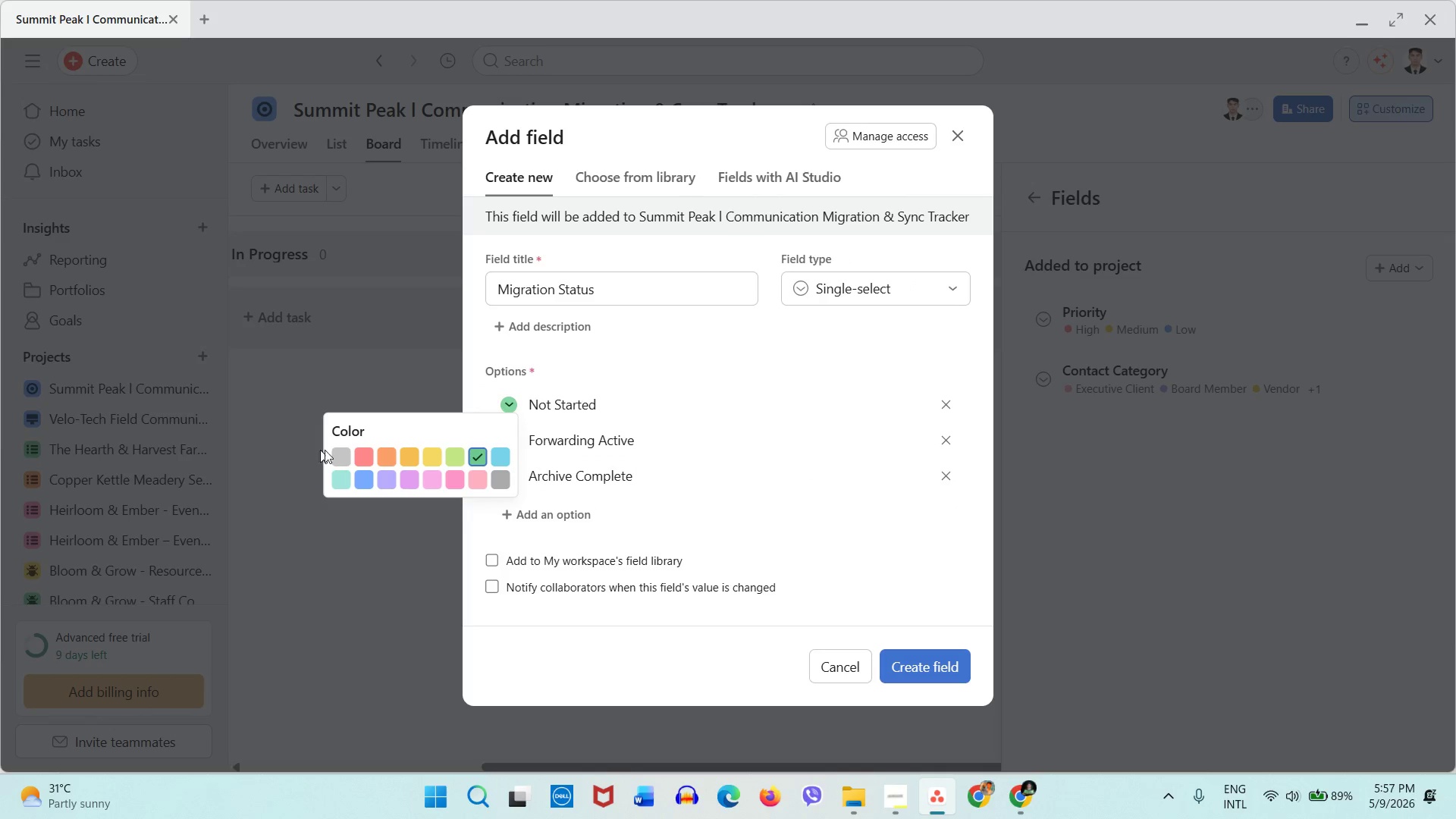 
left_click([340, 457])
 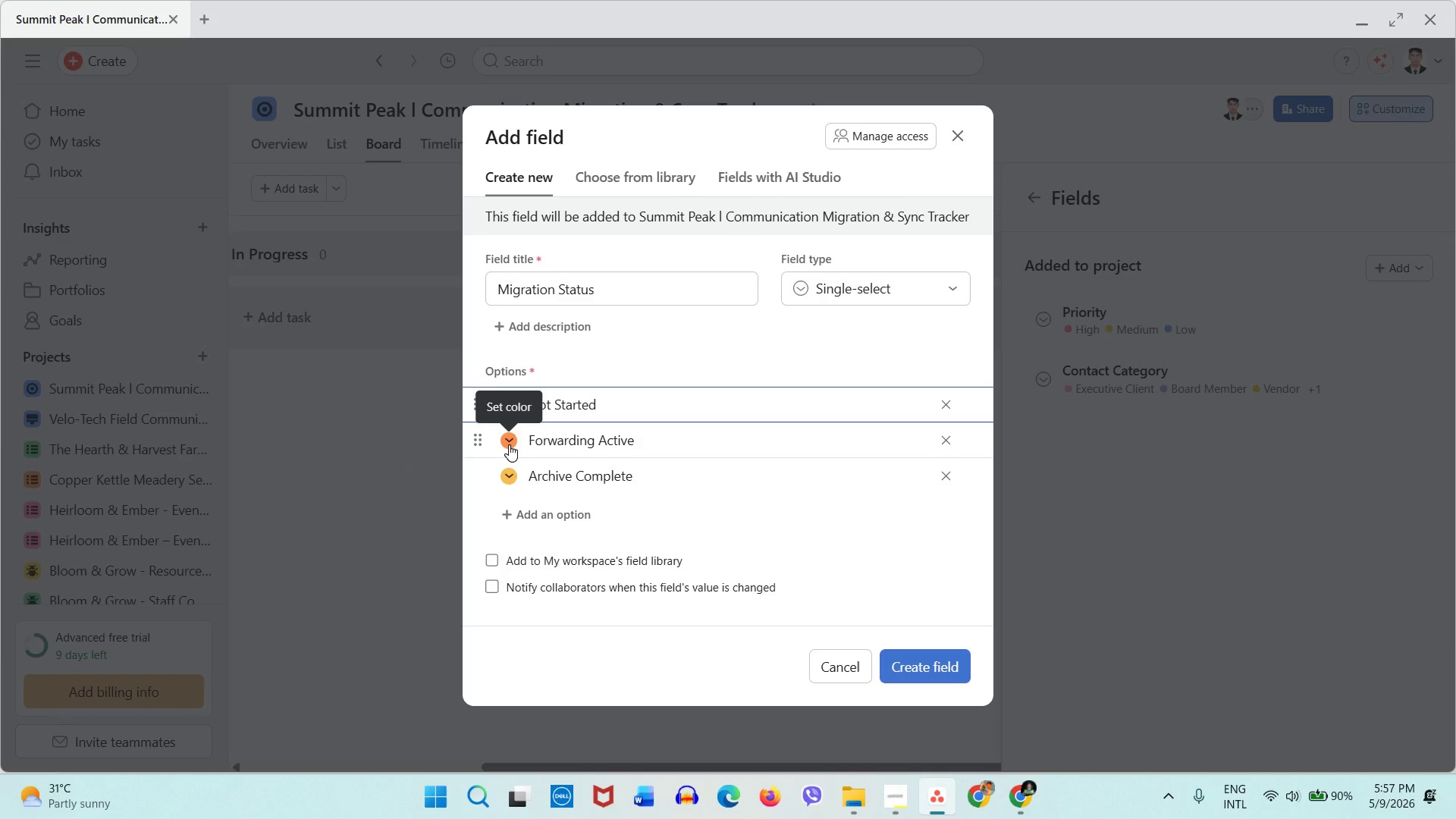 
left_click([509, 444])
 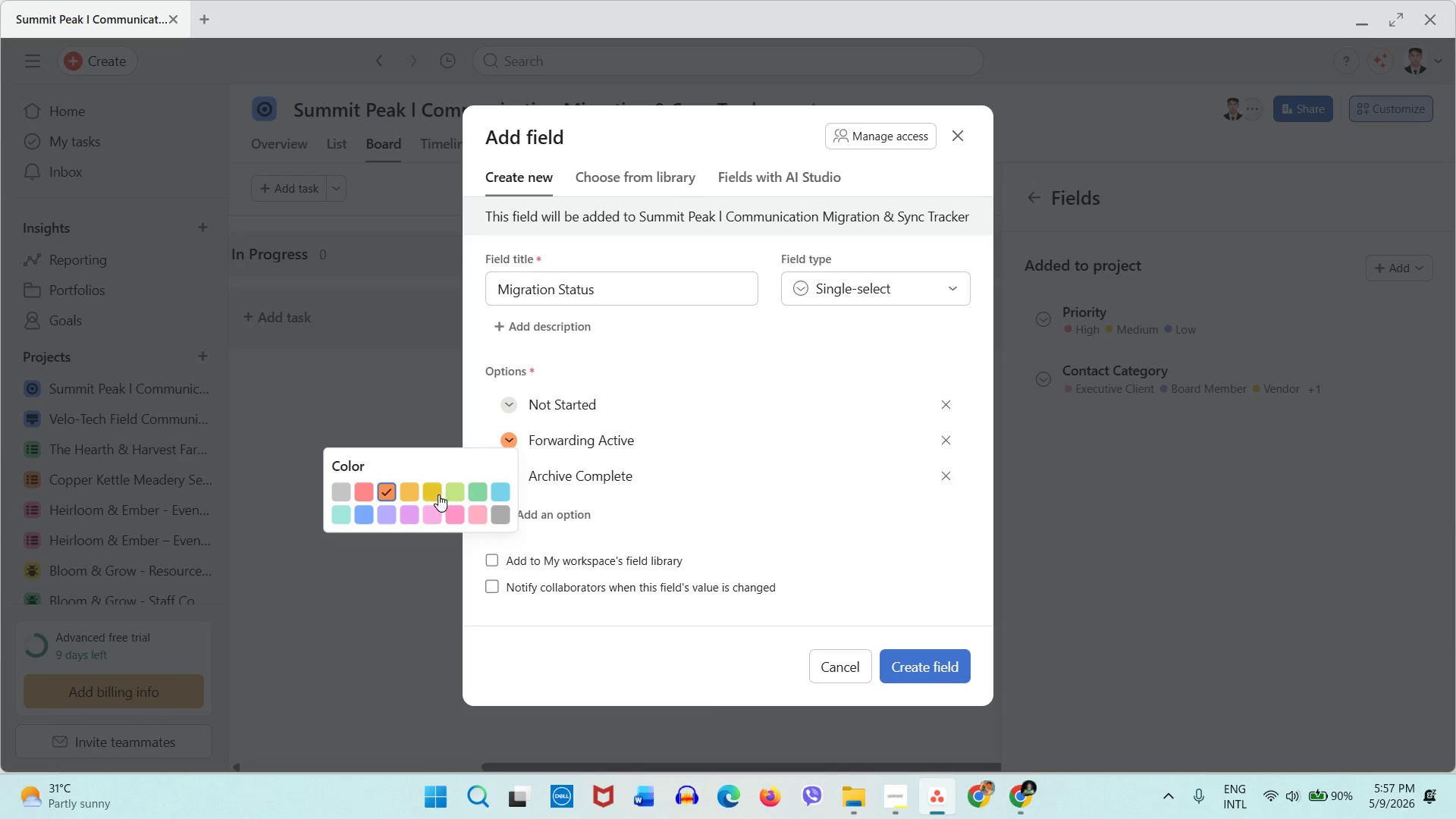 
left_click([435, 495])
 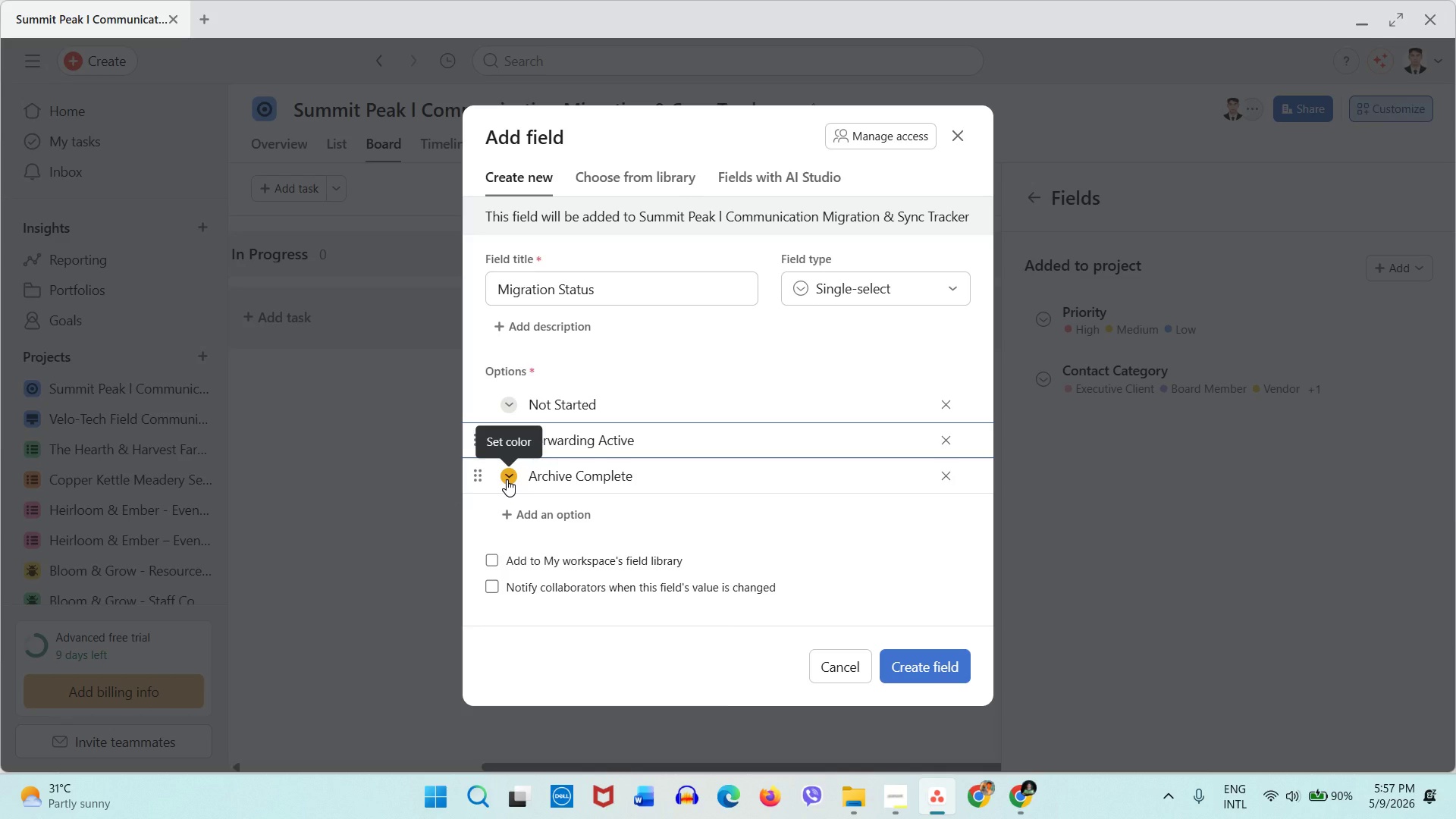 
left_click([507, 479])
 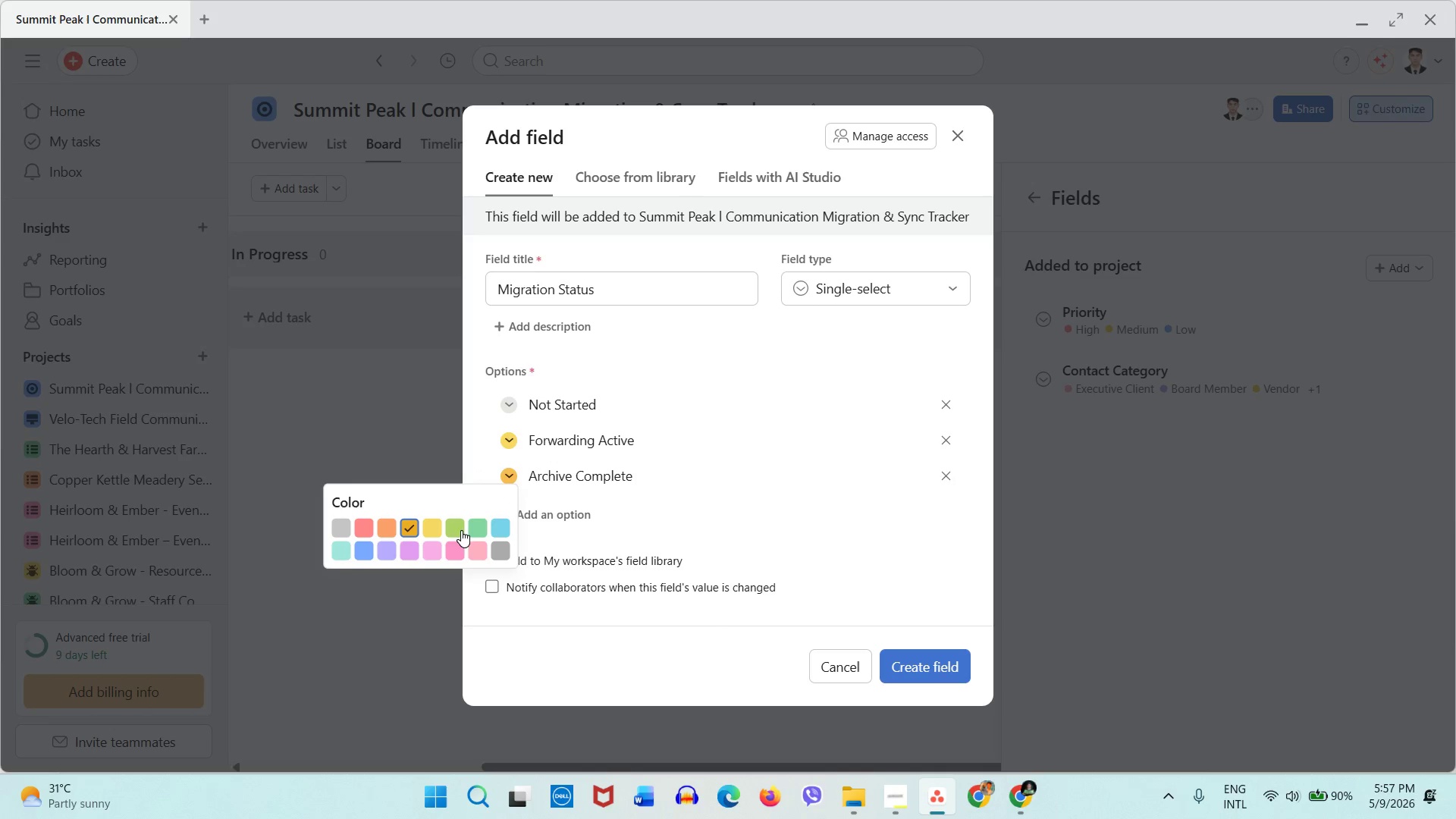 
left_click([475, 529])
 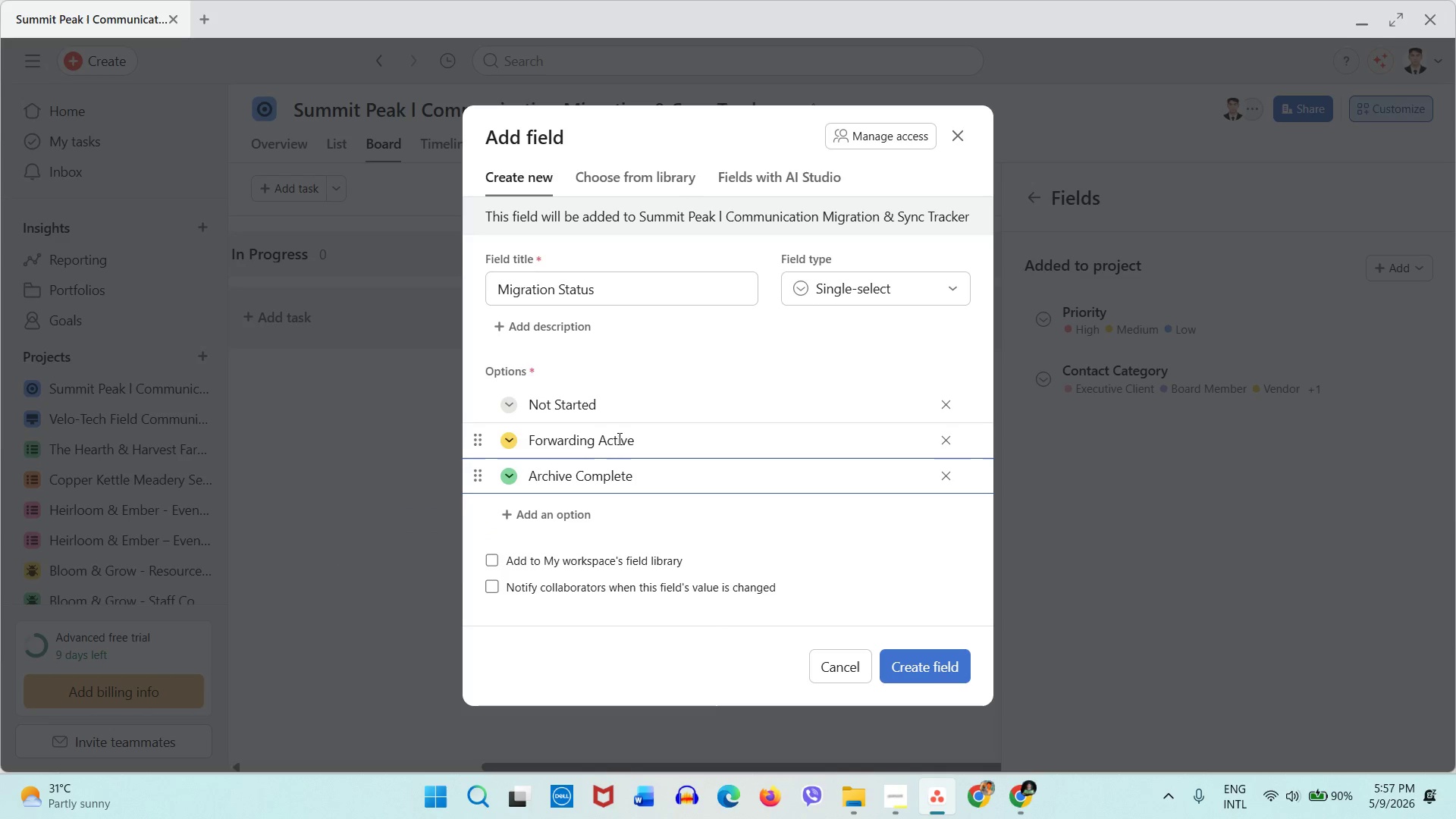 
scroll: coordinate [618, 438], scroll_direction: down, amount: 2.0
 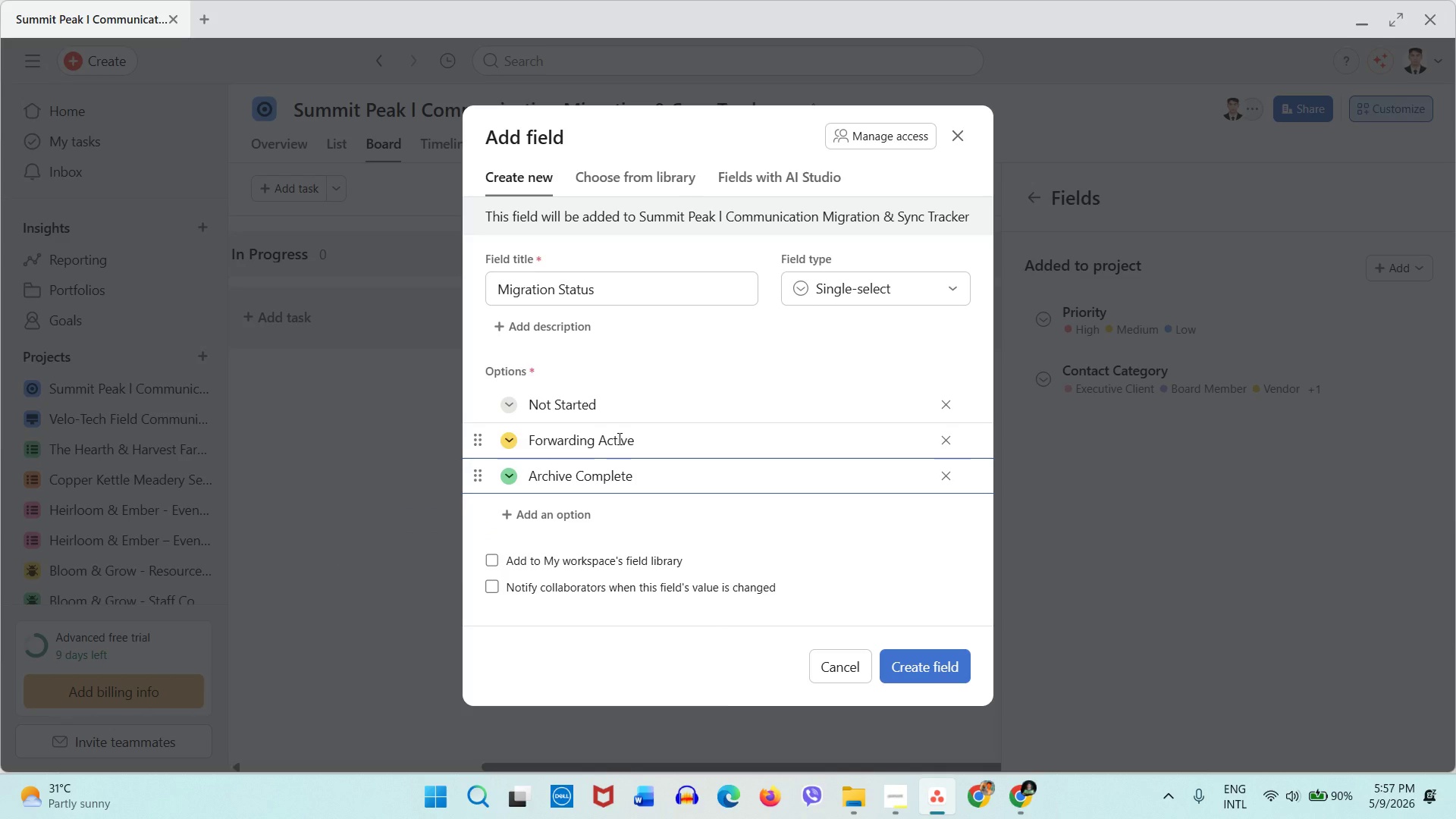 
wait(5.32)
 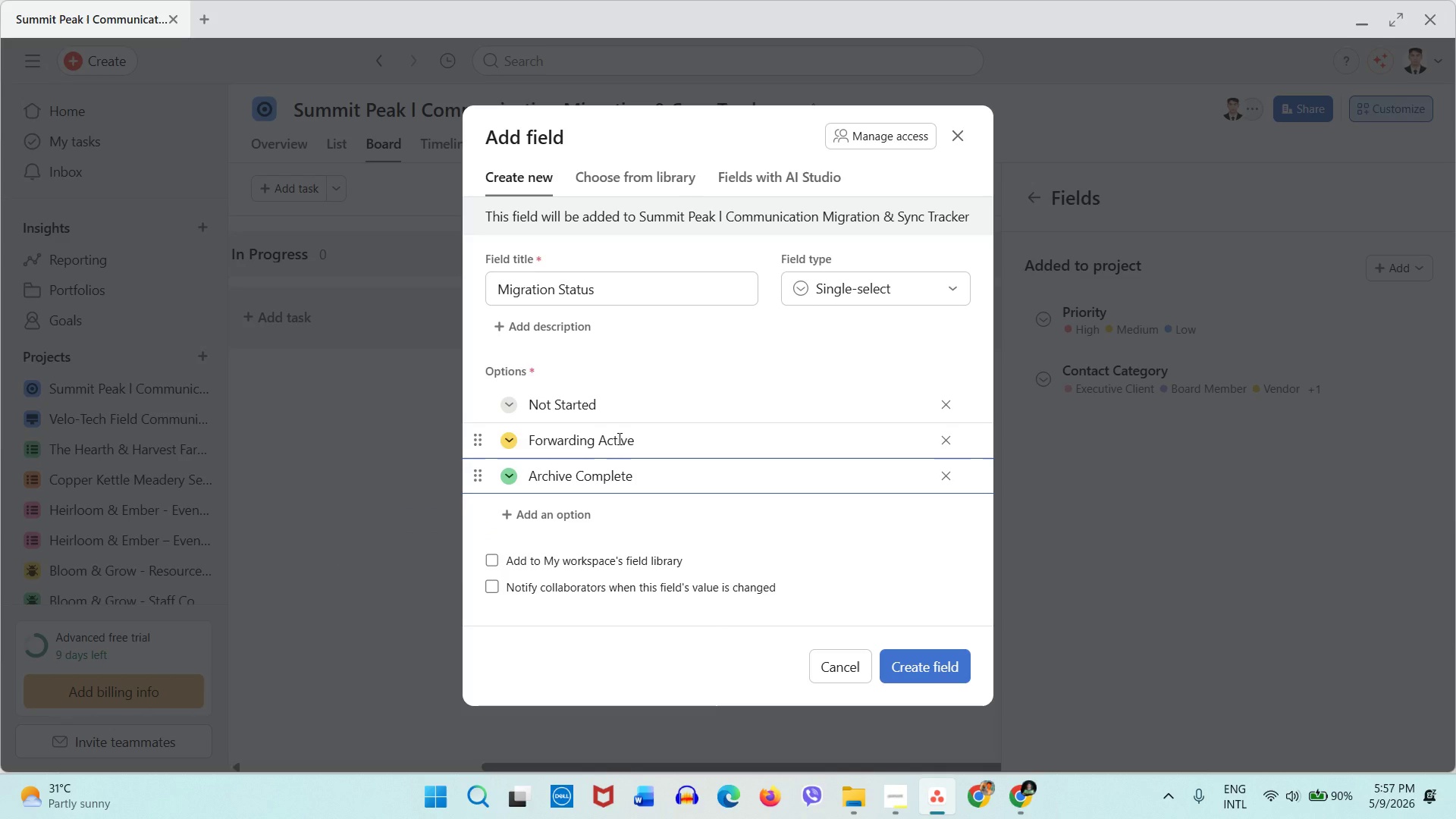 
left_click([934, 661])
 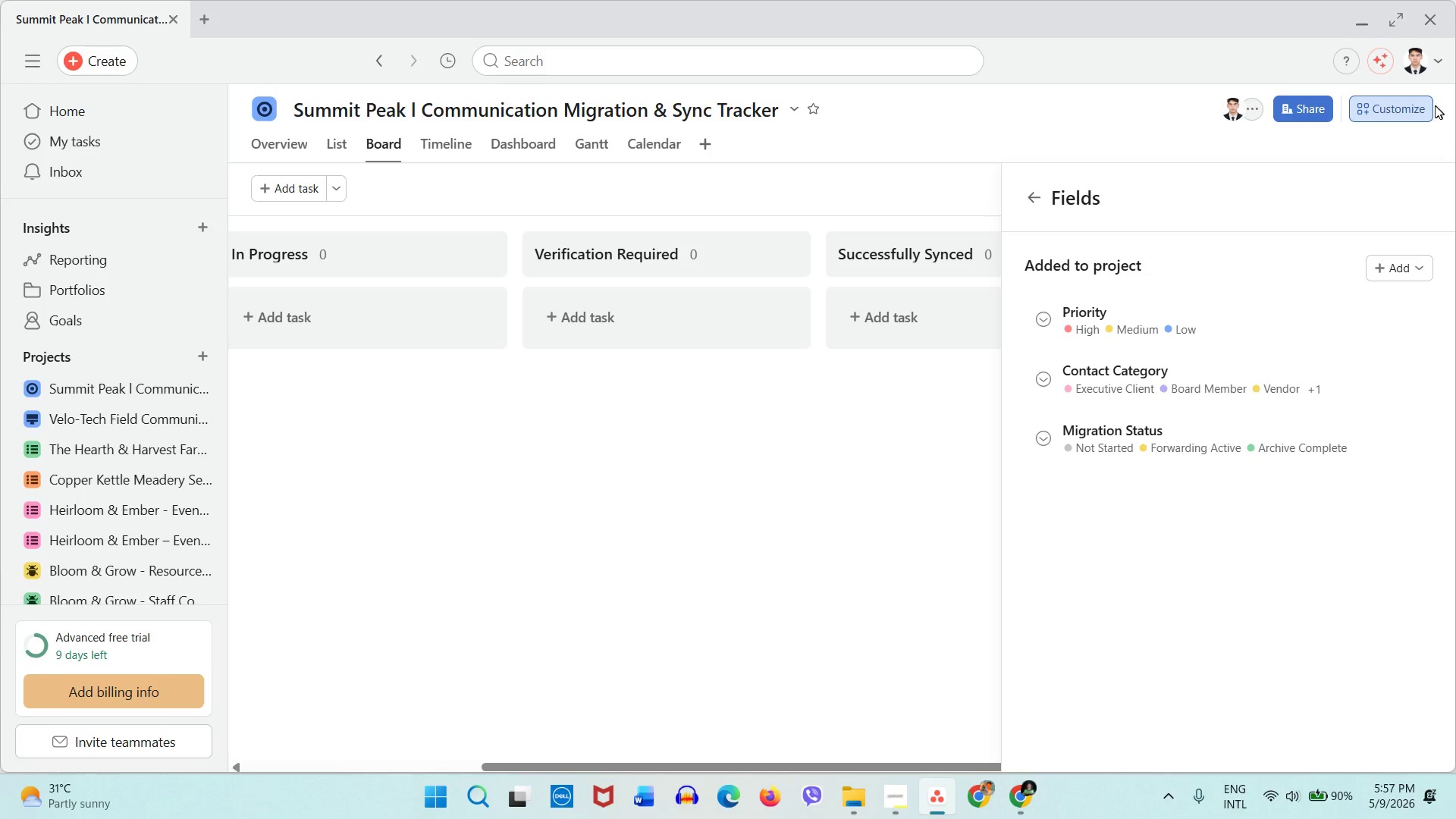 
wait(33.11)
 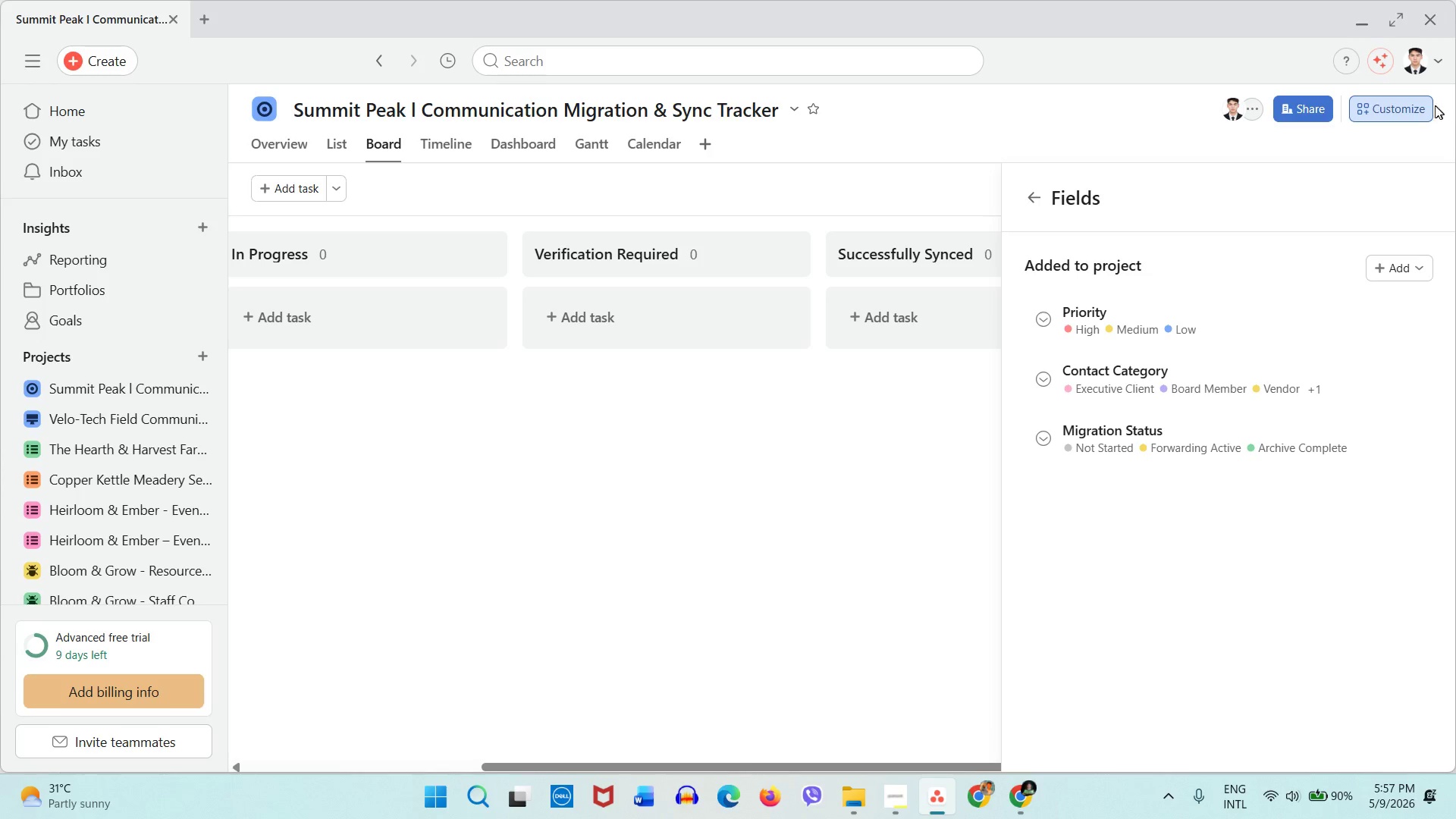 
left_click([1417, 267])
 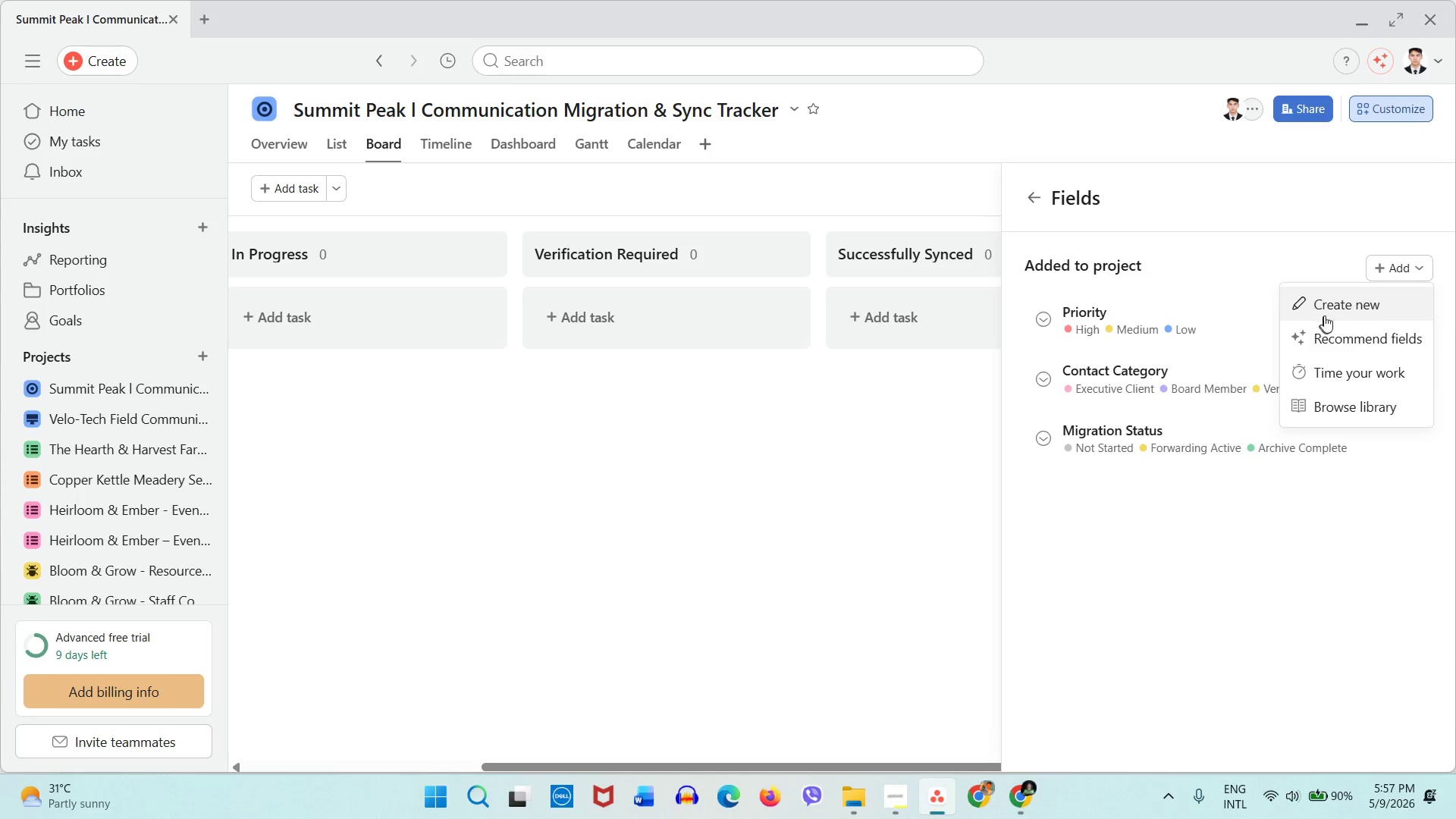 
left_click([1330, 312])
 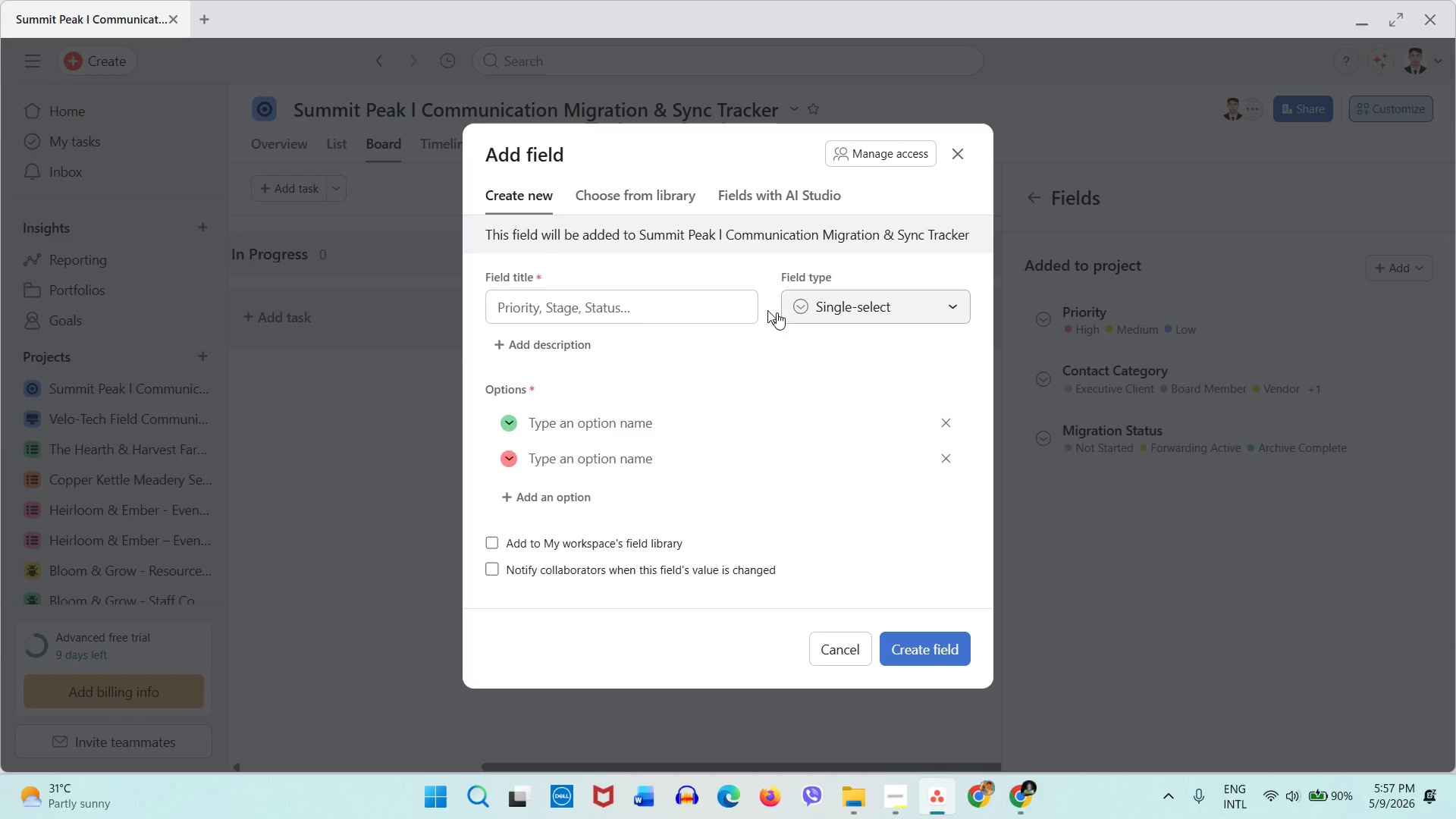 
left_click([649, 289])
 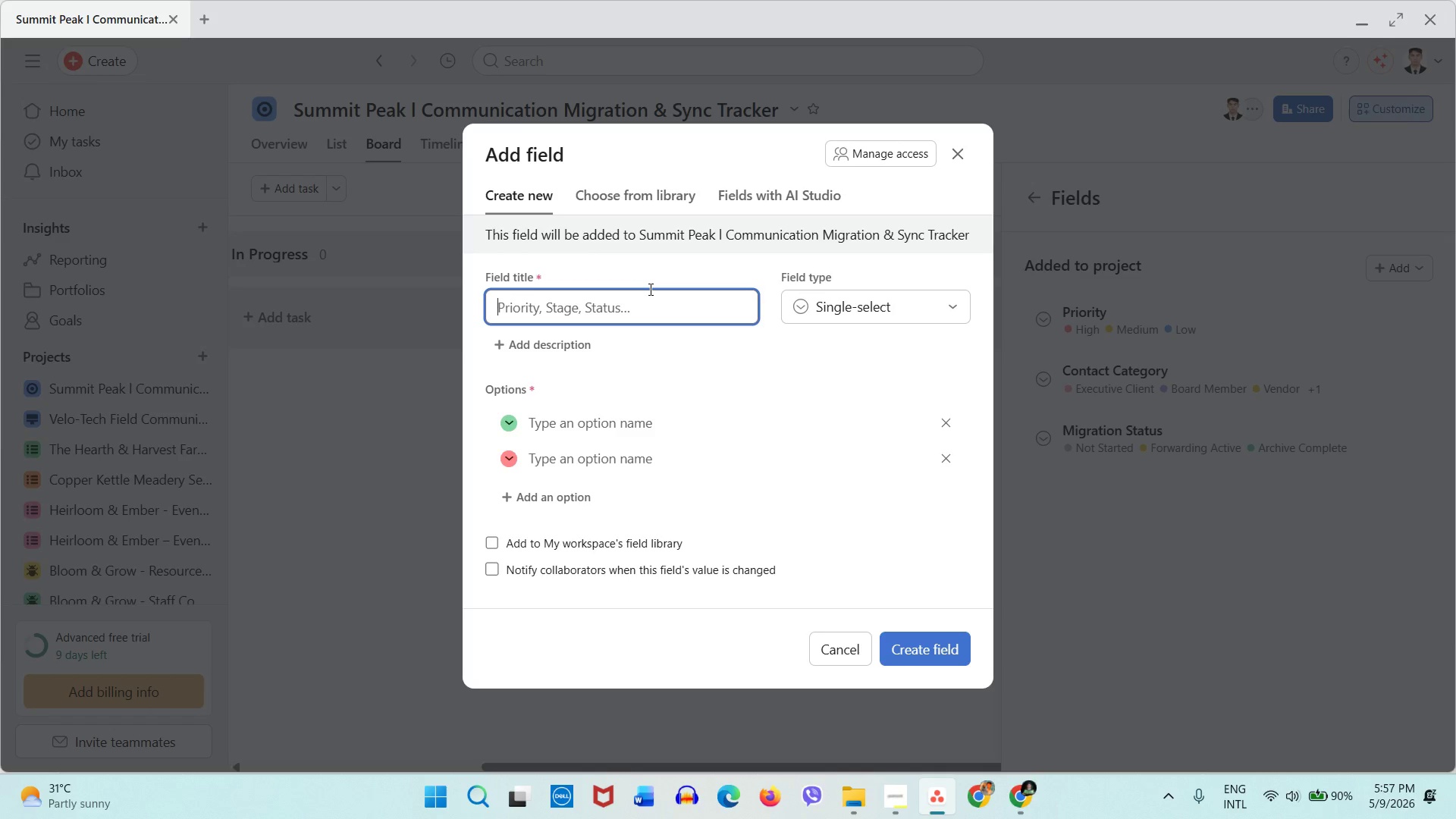 
type(Migration Deadline)
 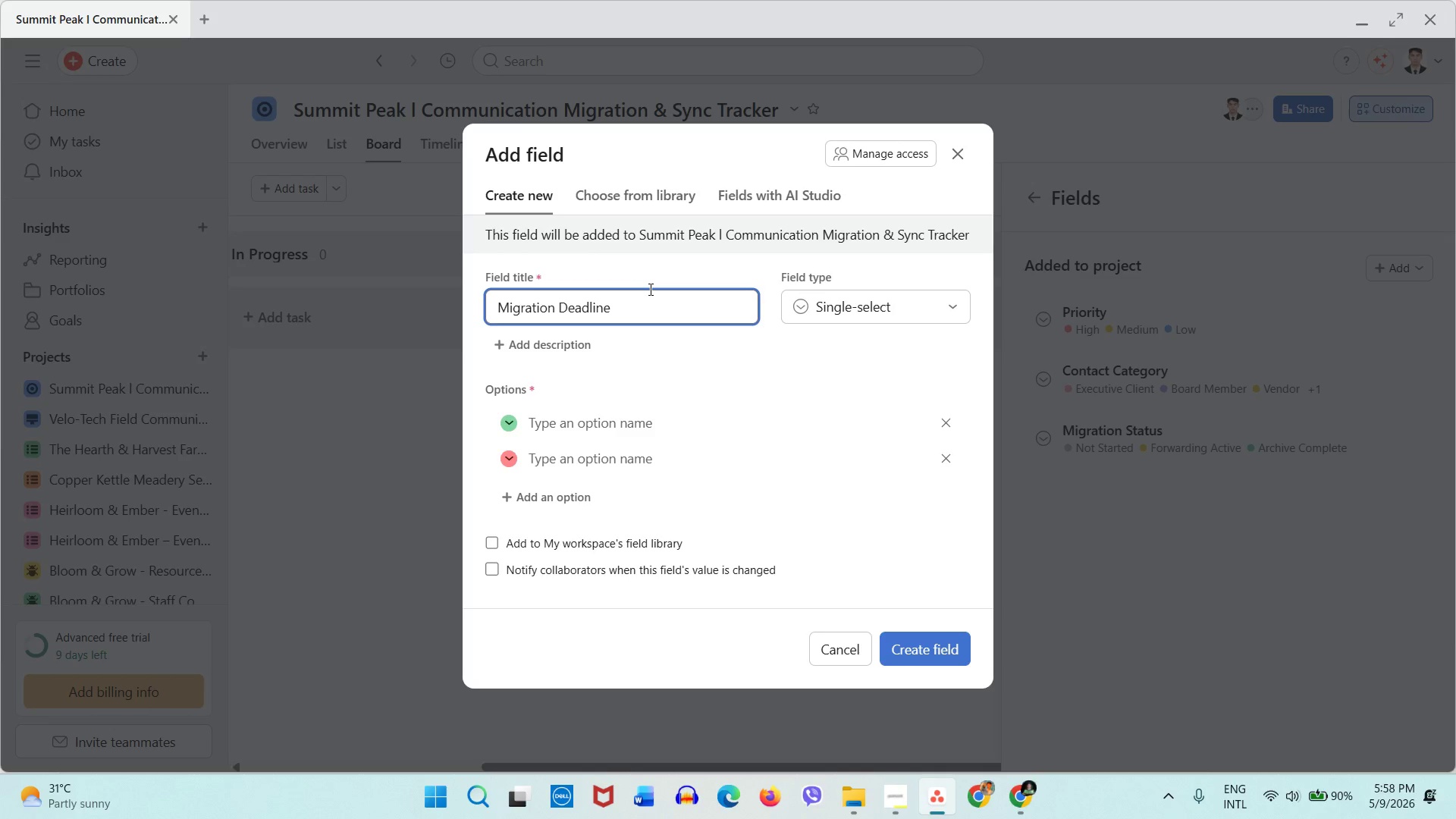 
left_click([860, 423])
 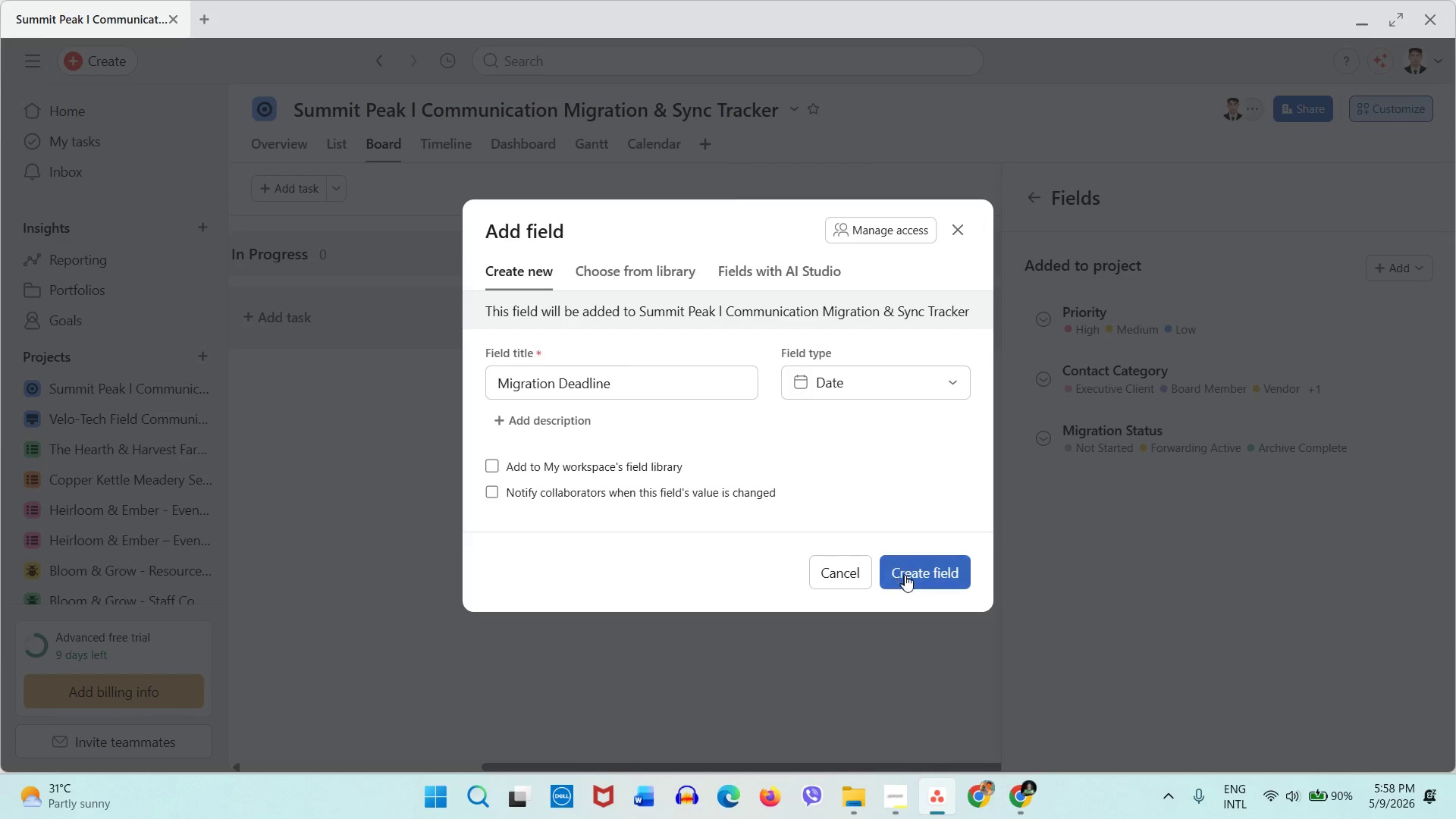 
left_click([914, 579])
 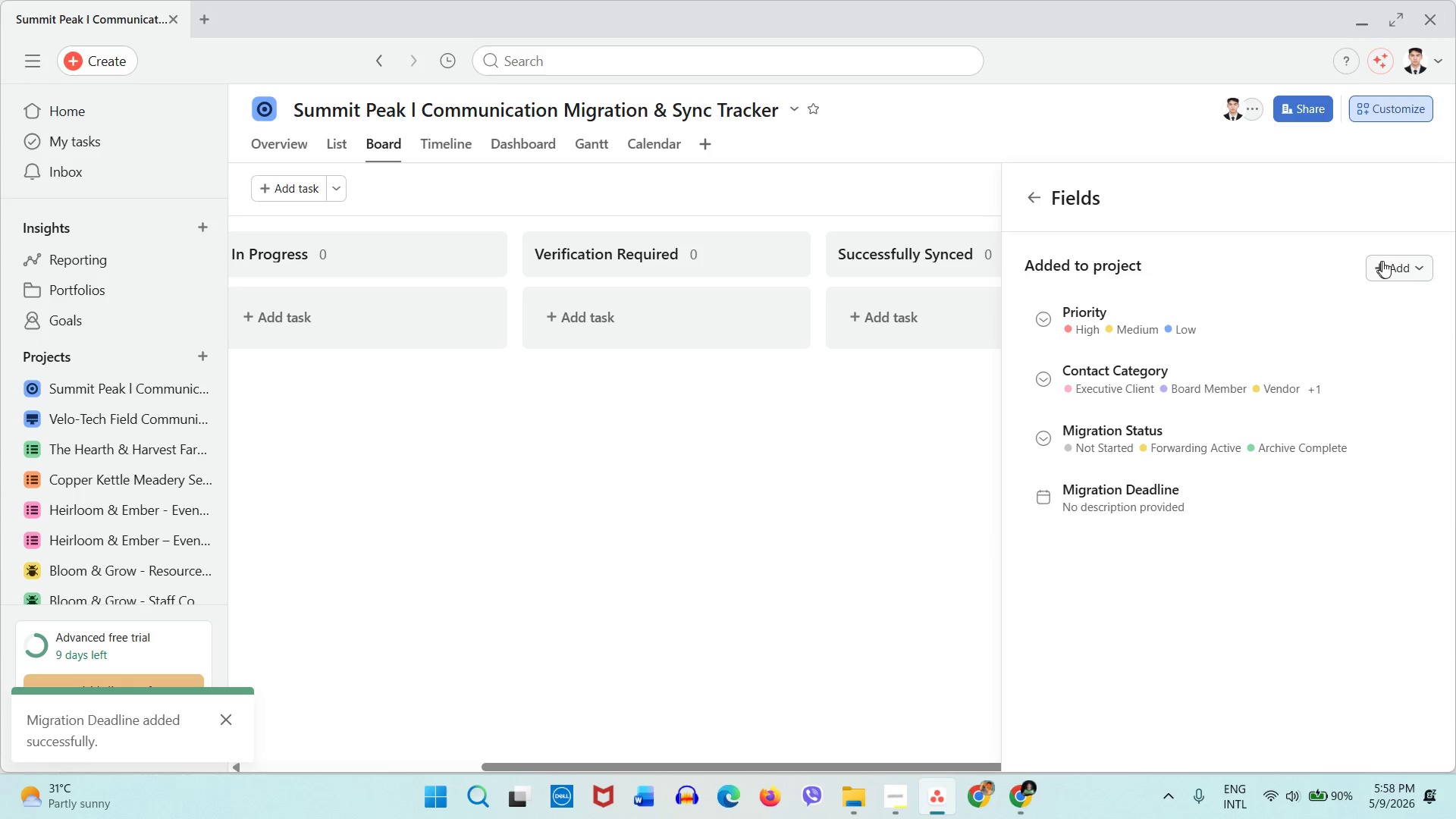 
left_click([1399, 261])
 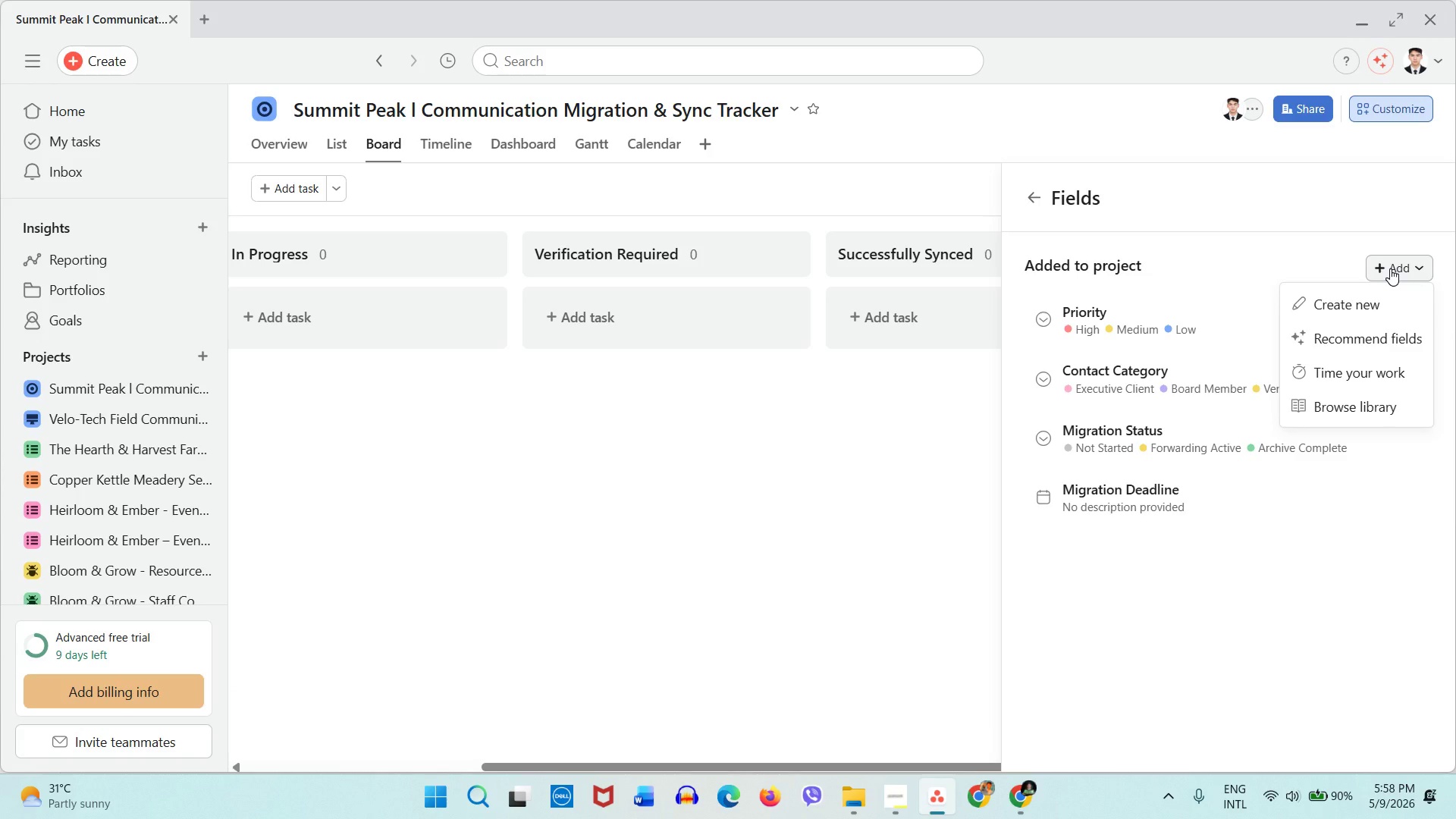 
wait(34.53)
 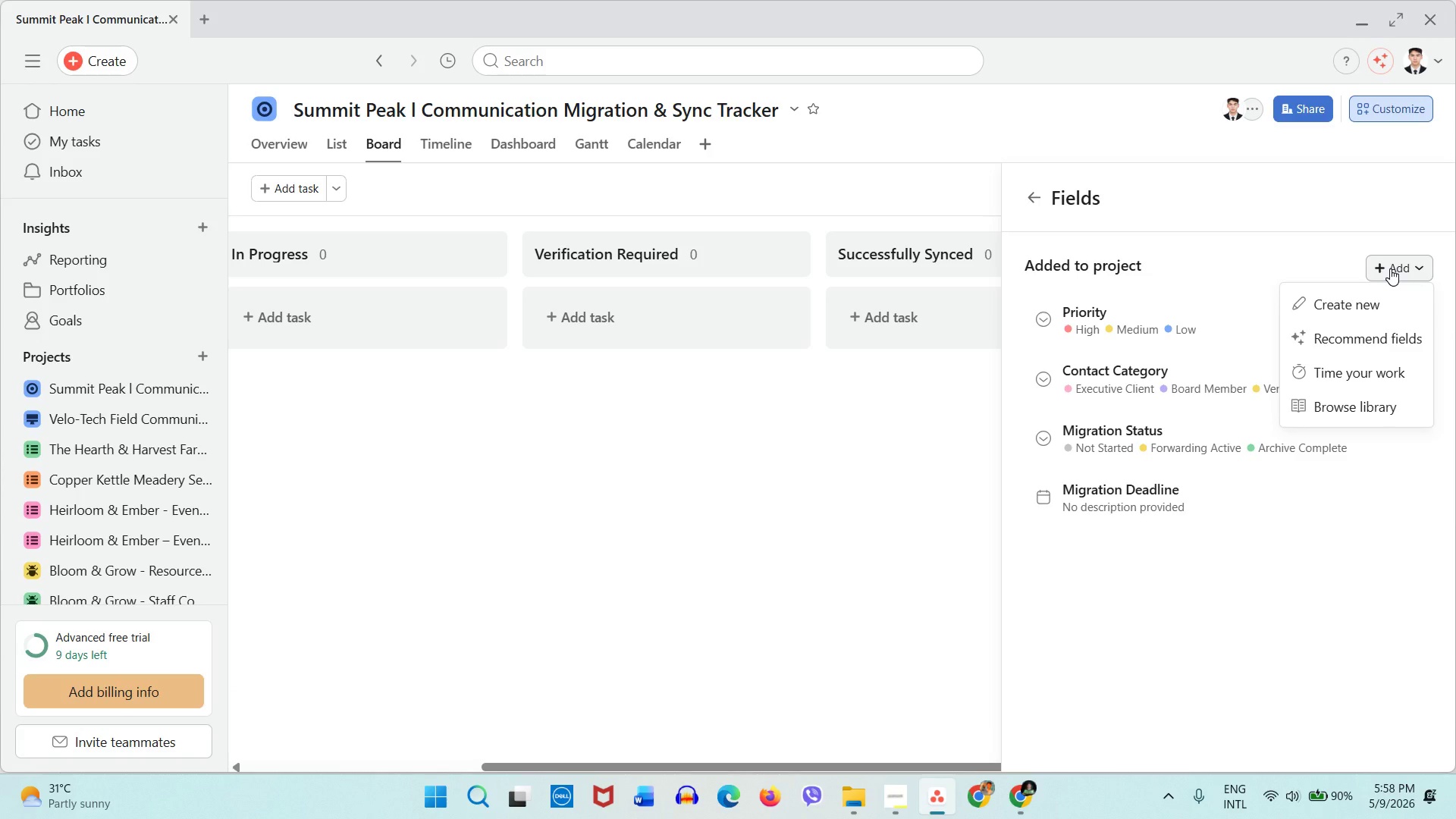 
left_click([1371, 294])